 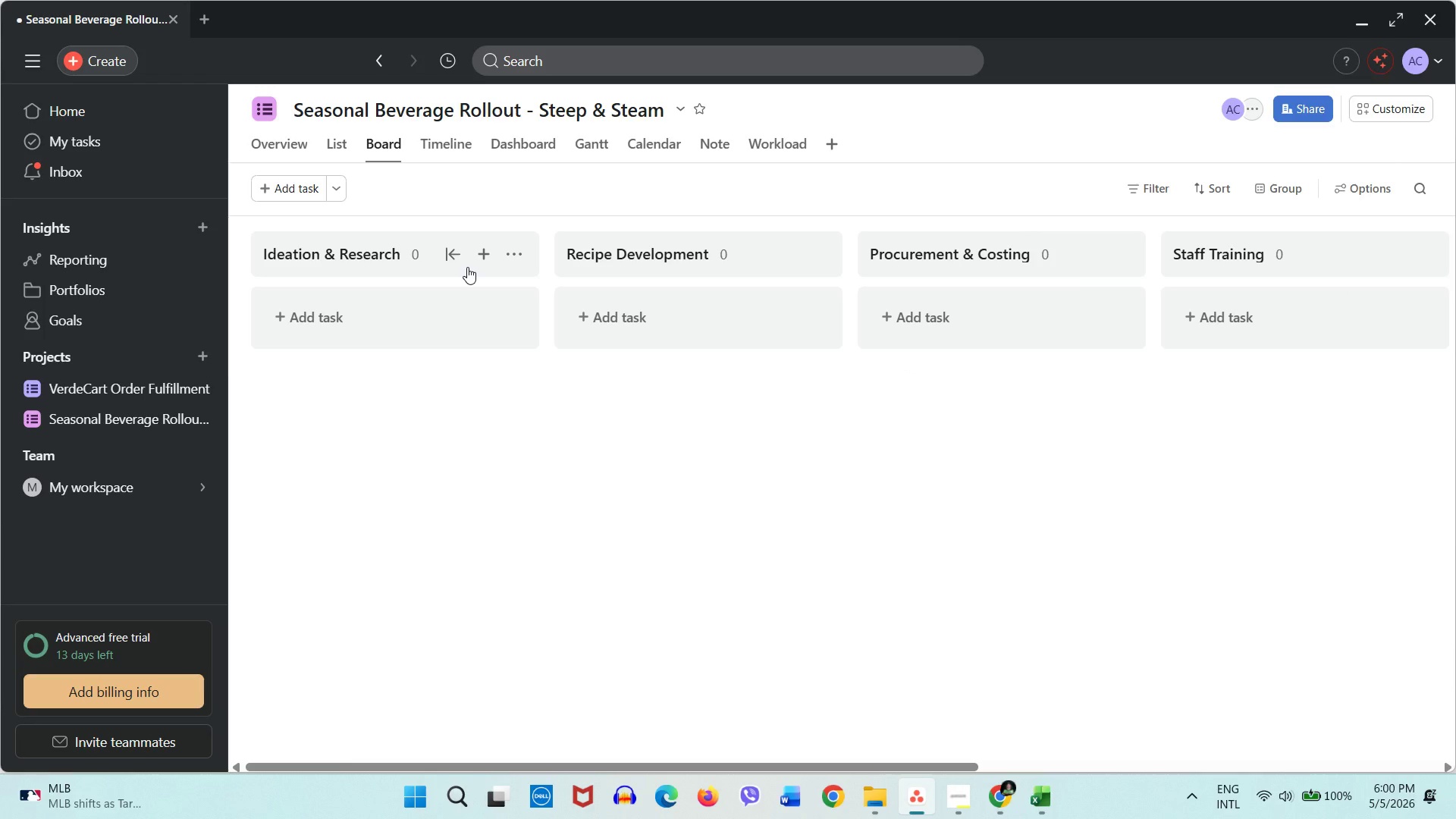 
left_click([477, 152])
 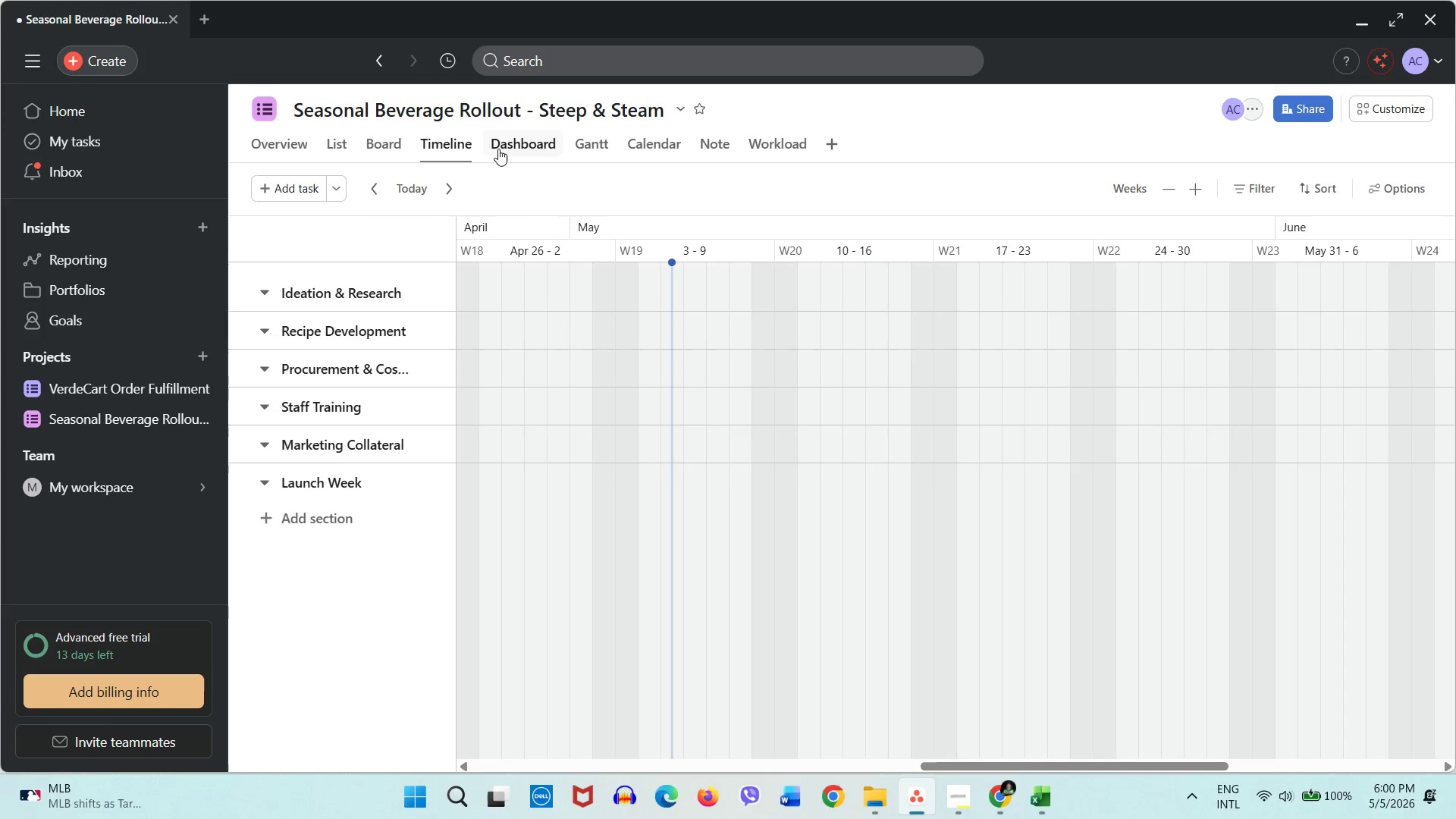 
left_click([506, 147])
 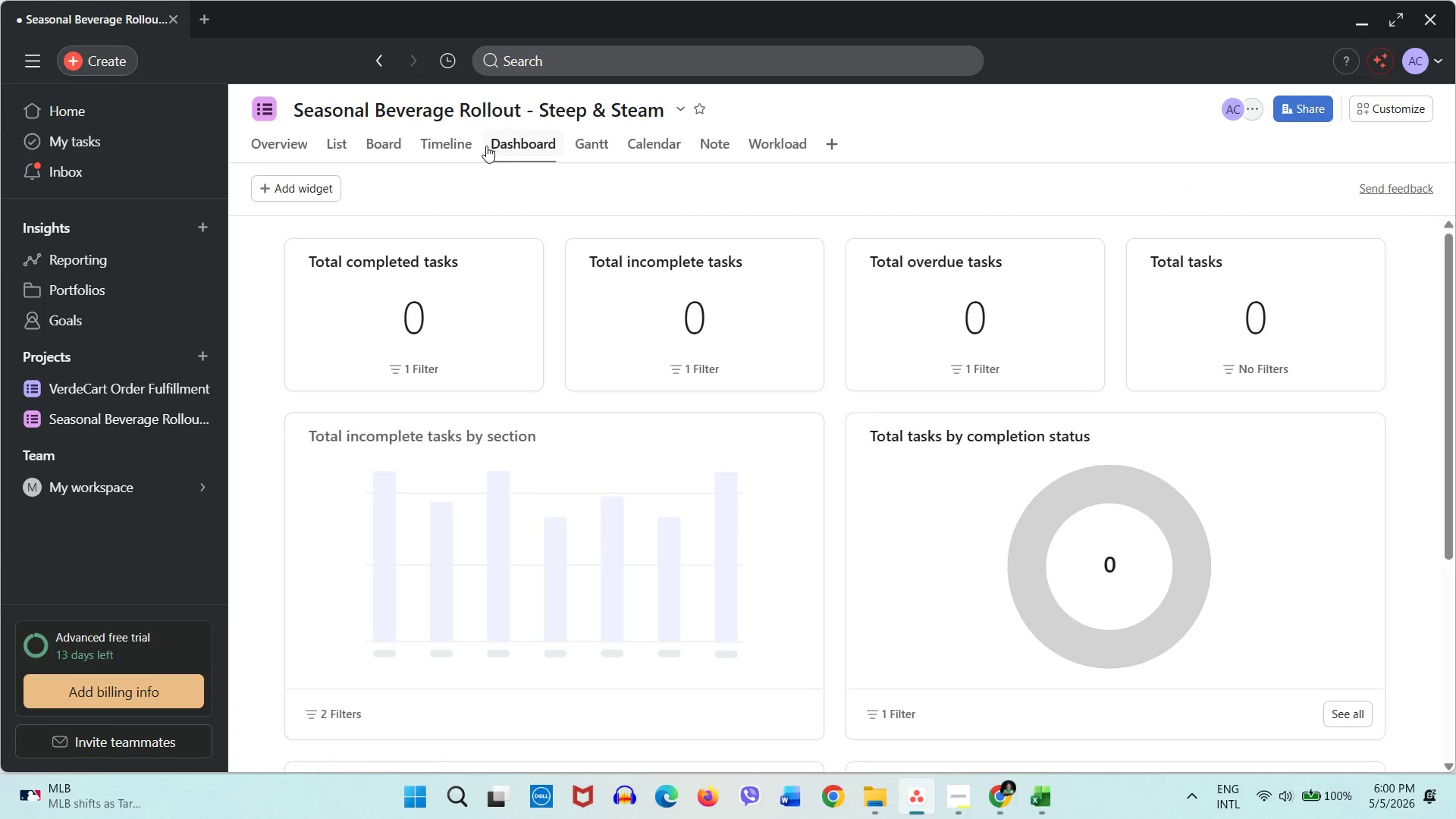 
left_click([466, 146])
 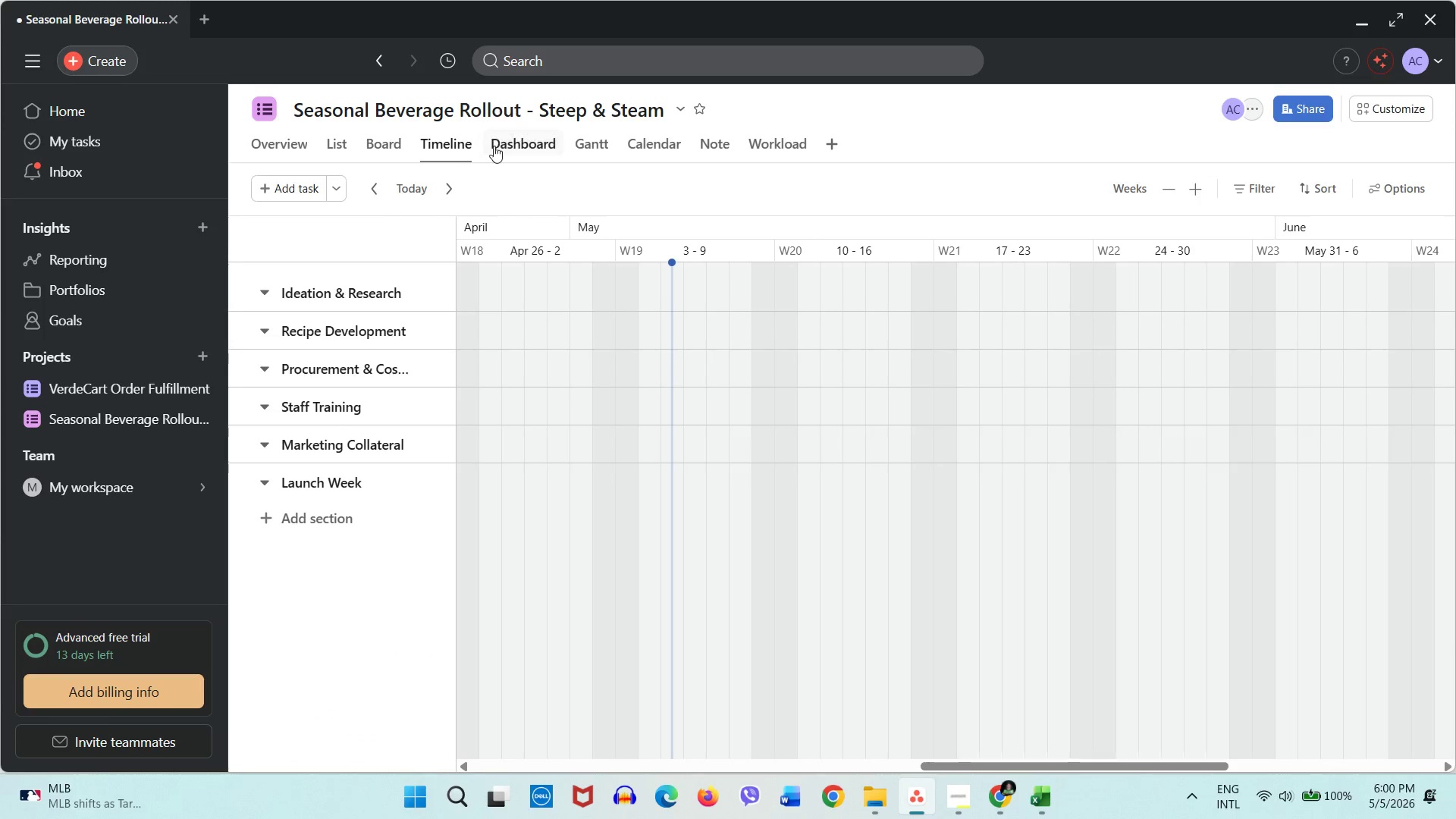 
left_click([507, 143])
 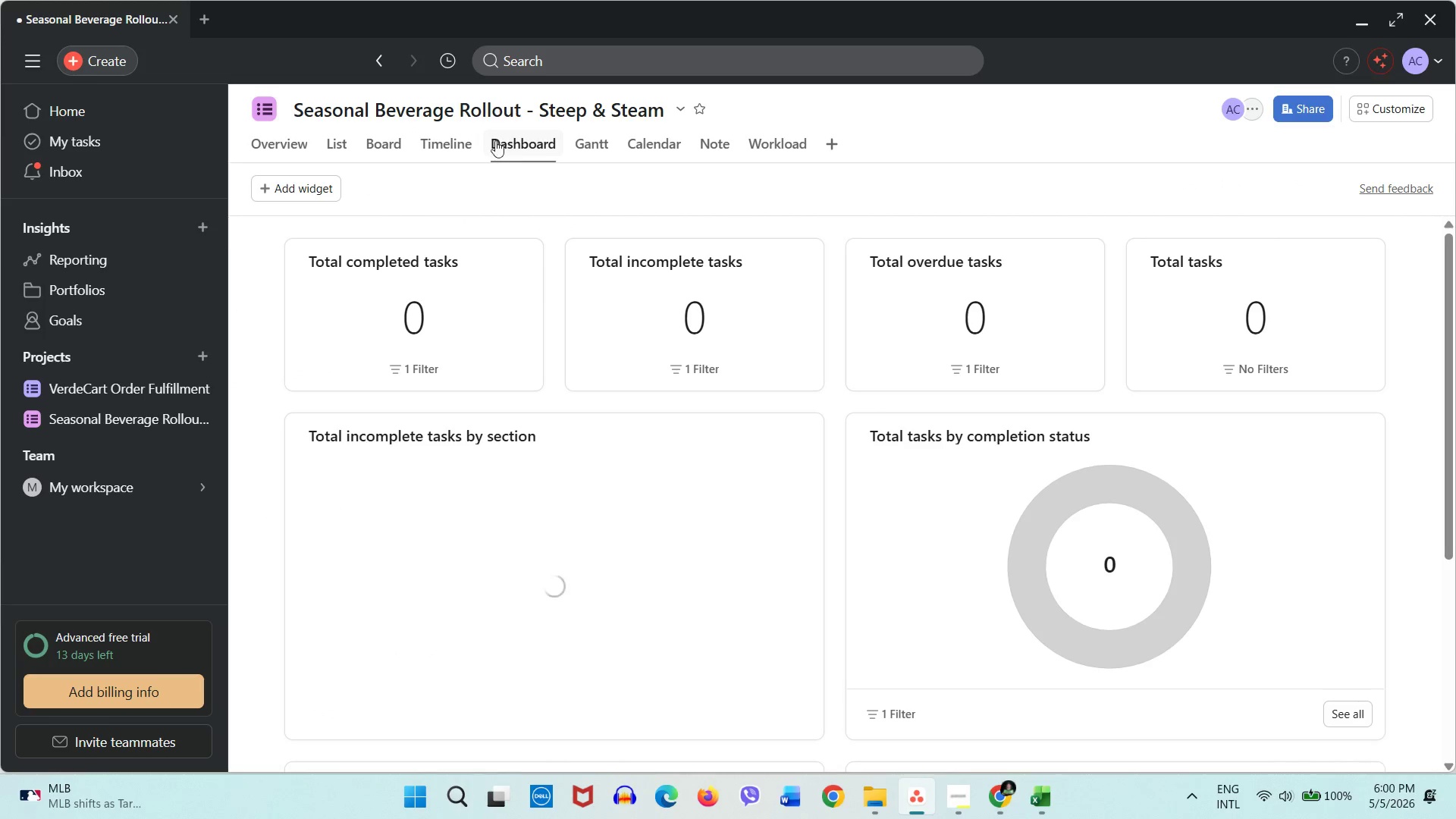 
left_click([475, 144])
 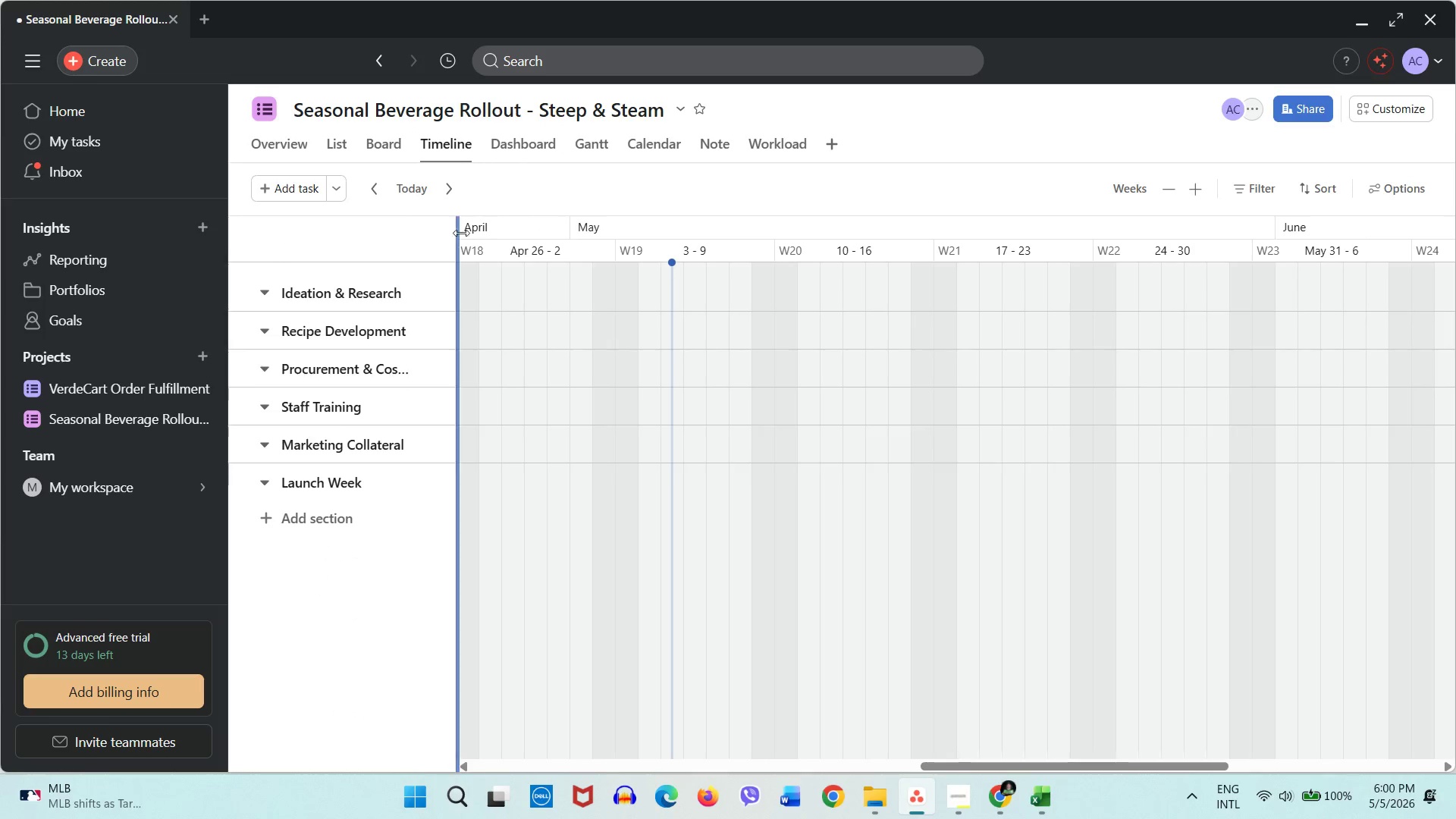 
left_click_drag(start_coordinate=[459, 233], to_coordinate=[494, 239])
 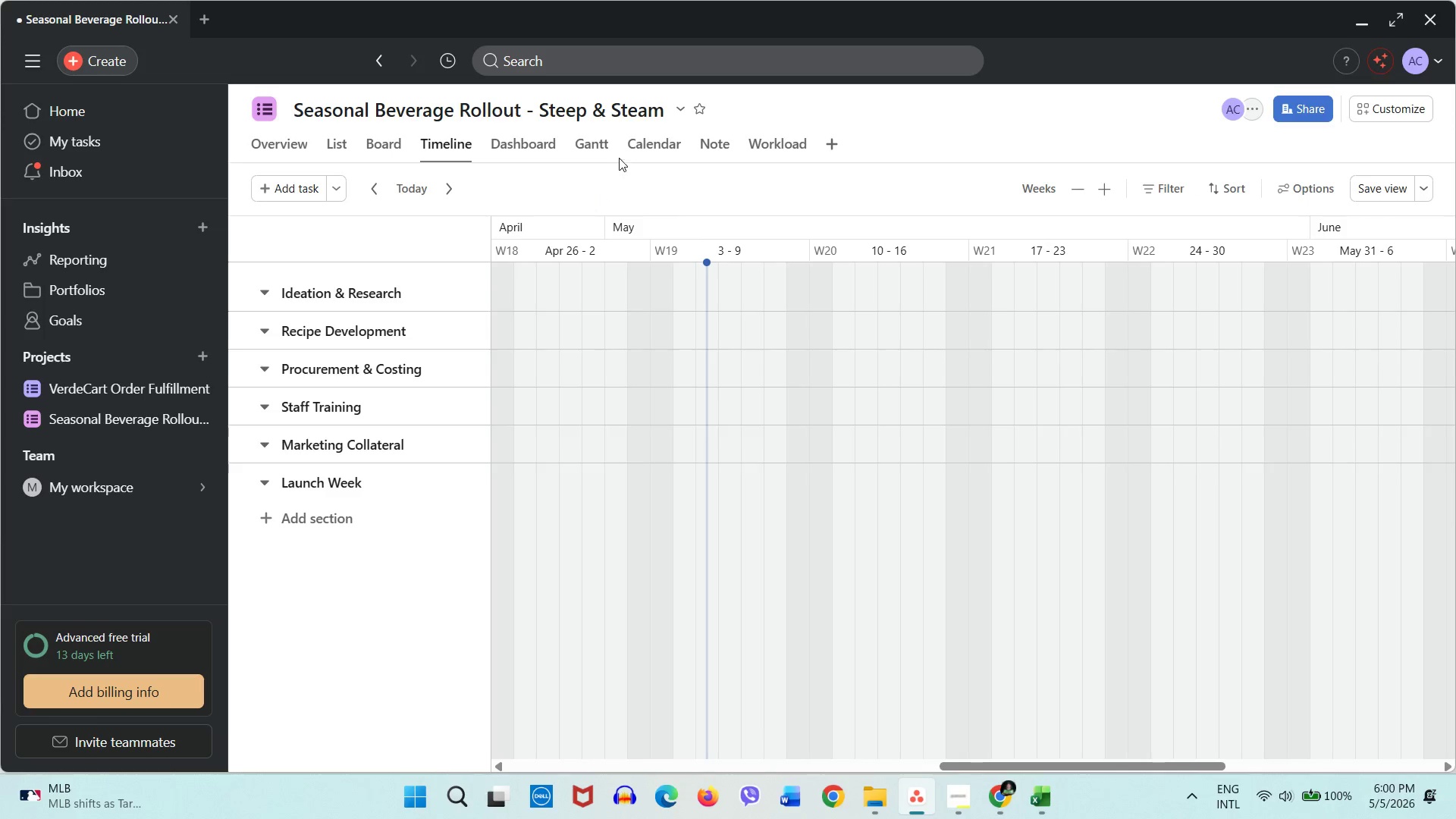 
left_click([617, 149])
 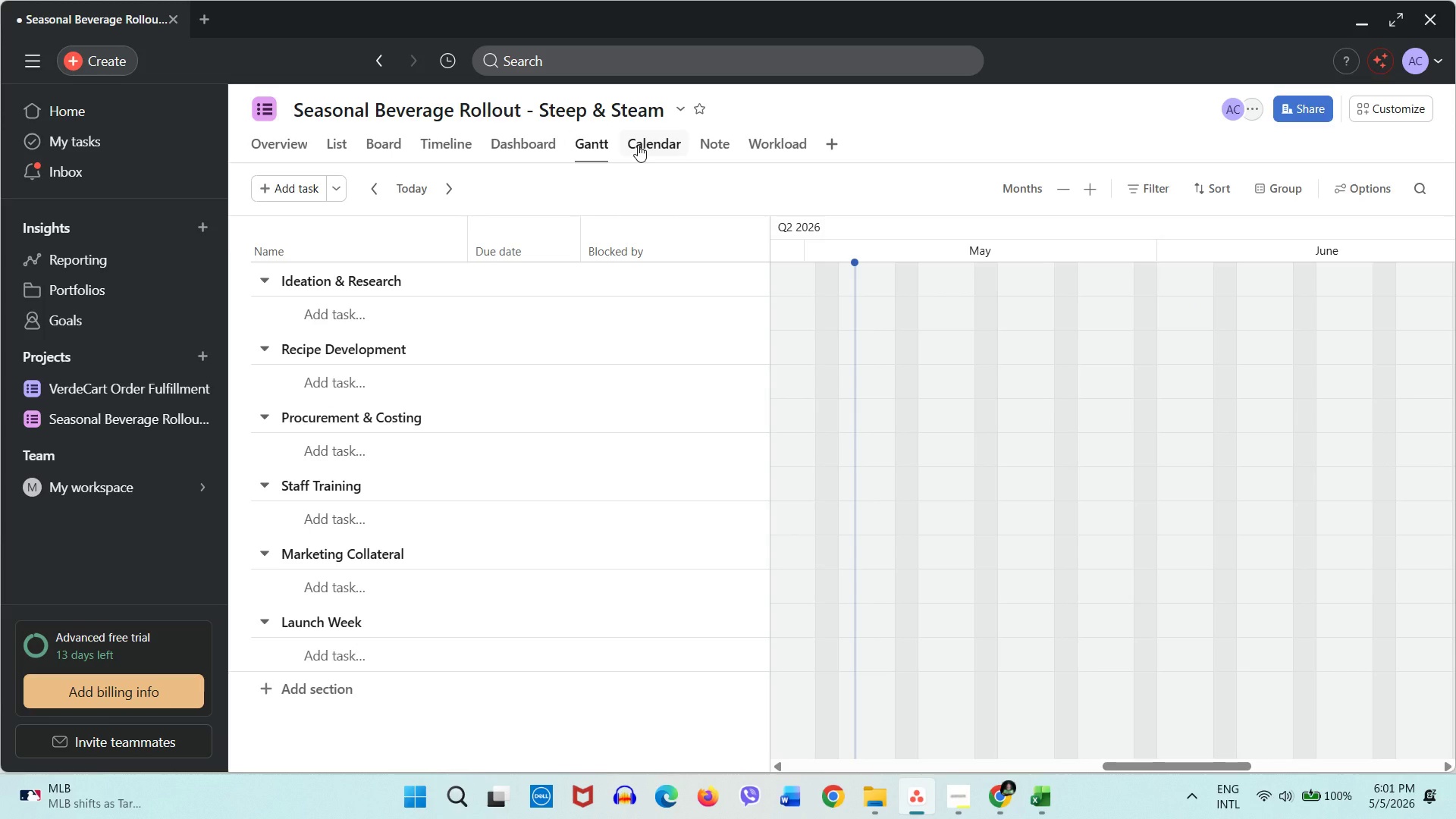 
left_click([638, 145])
 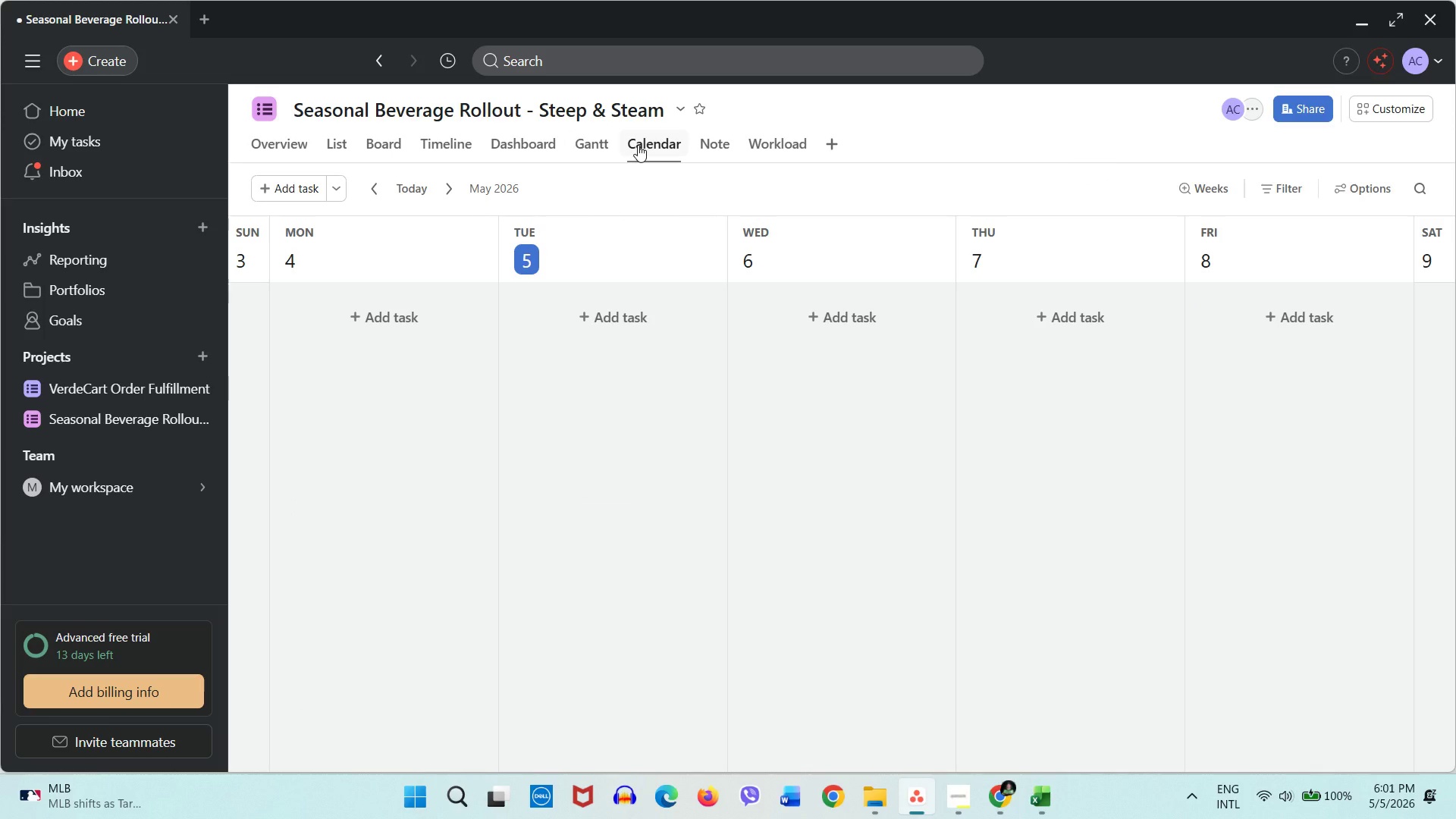 
left_click([697, 139])
 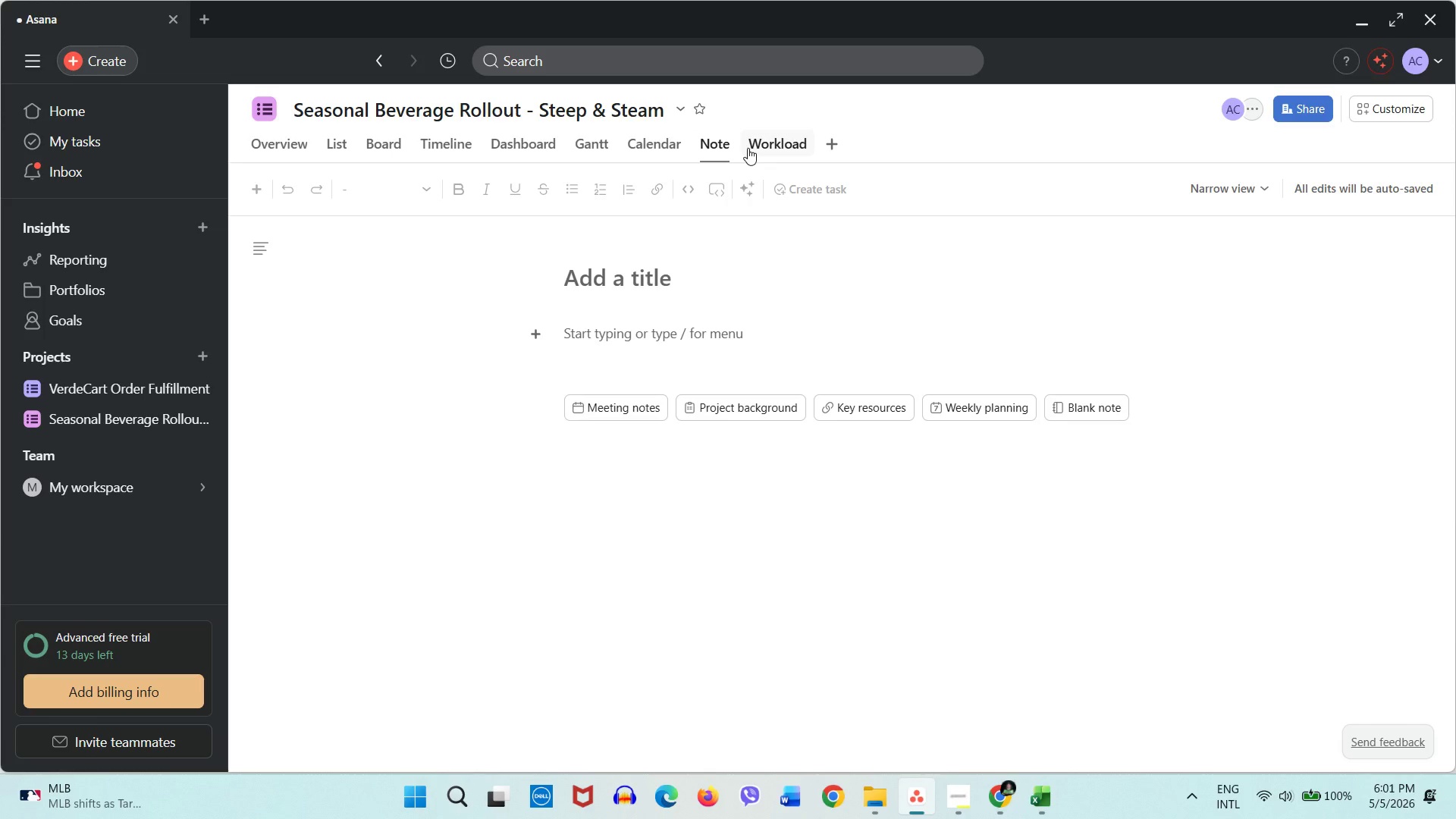 
left_click([748, 148])
 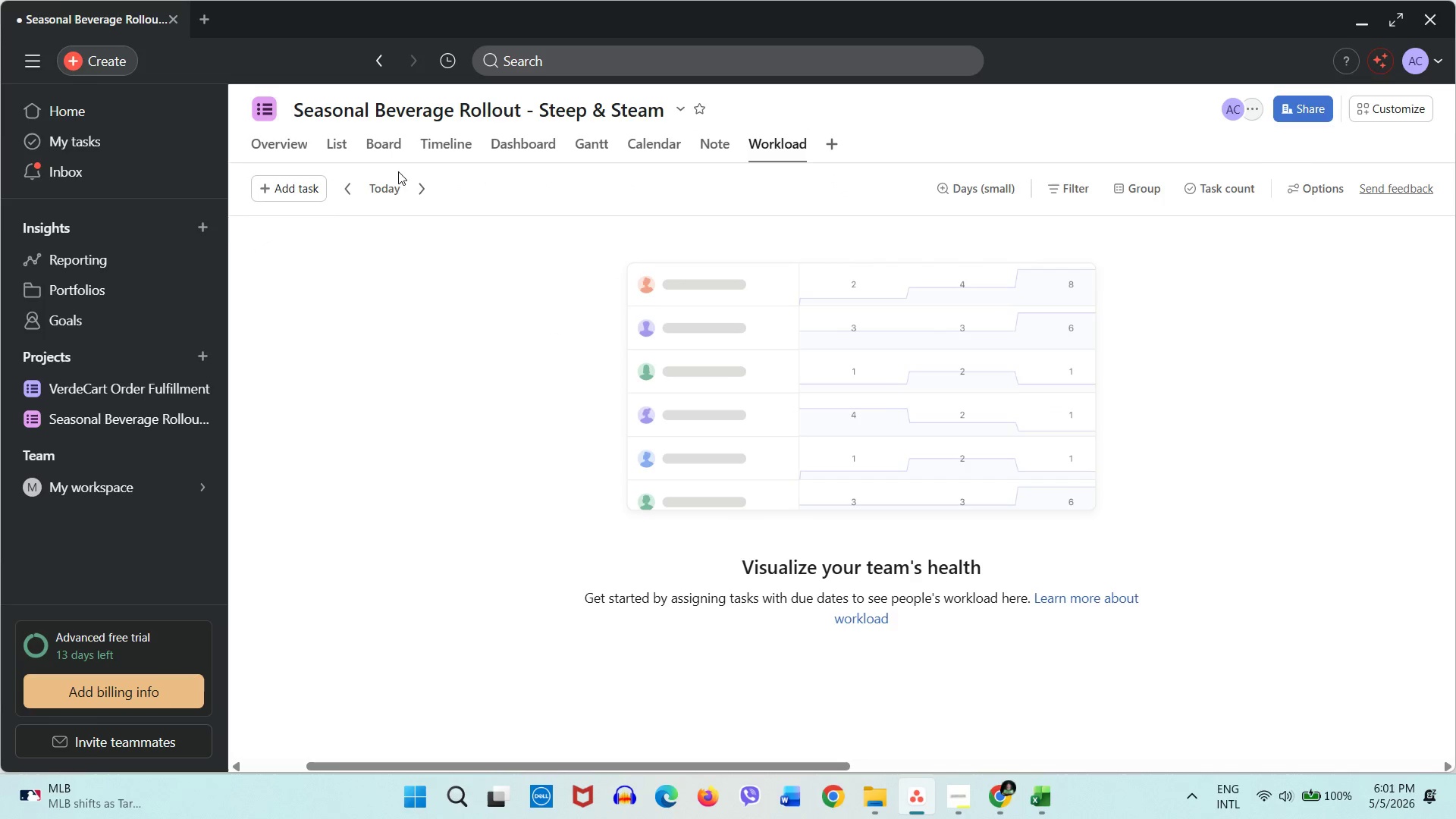 
left_click([365, 146])
 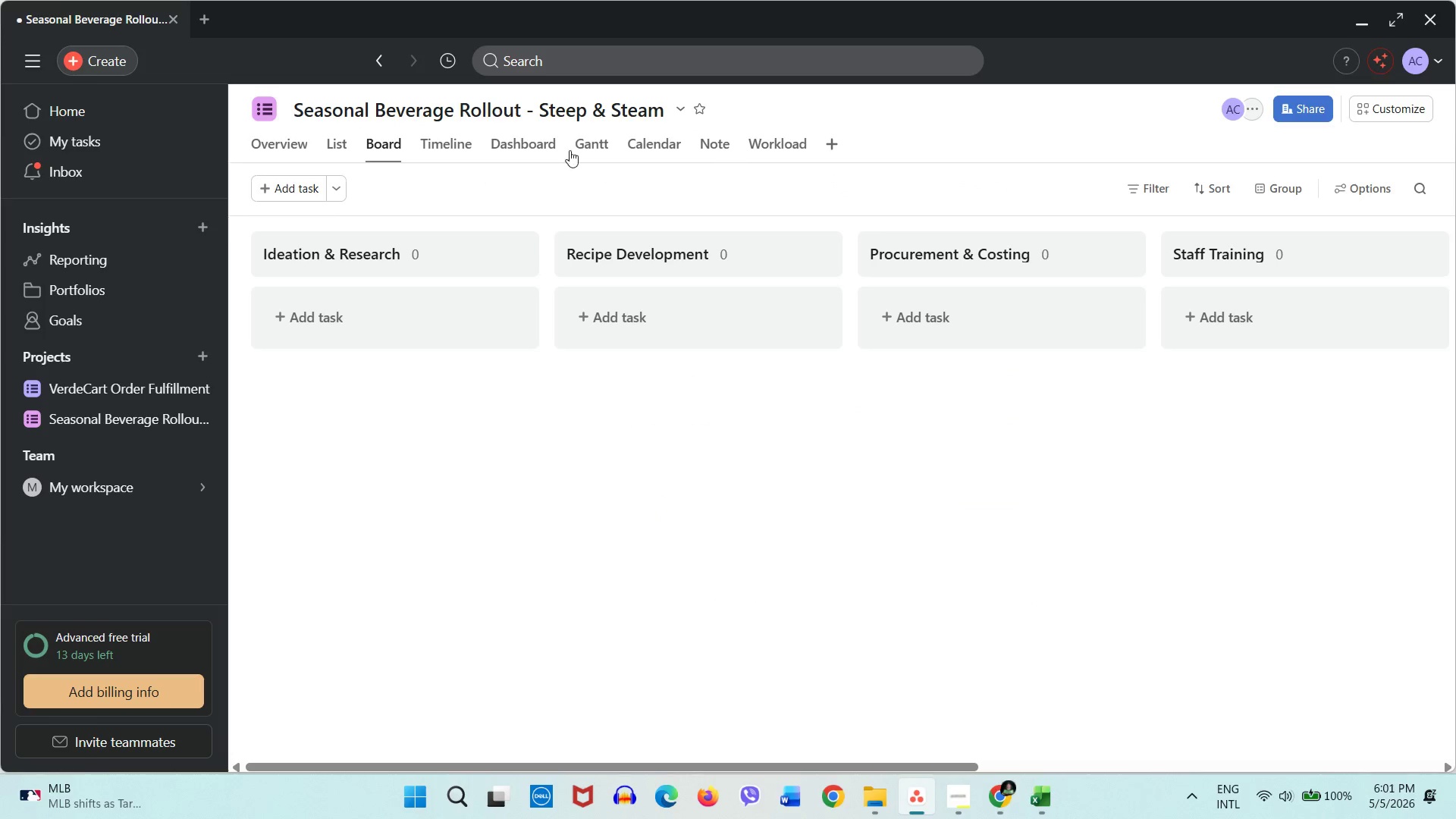 
left_click([682, 114])
 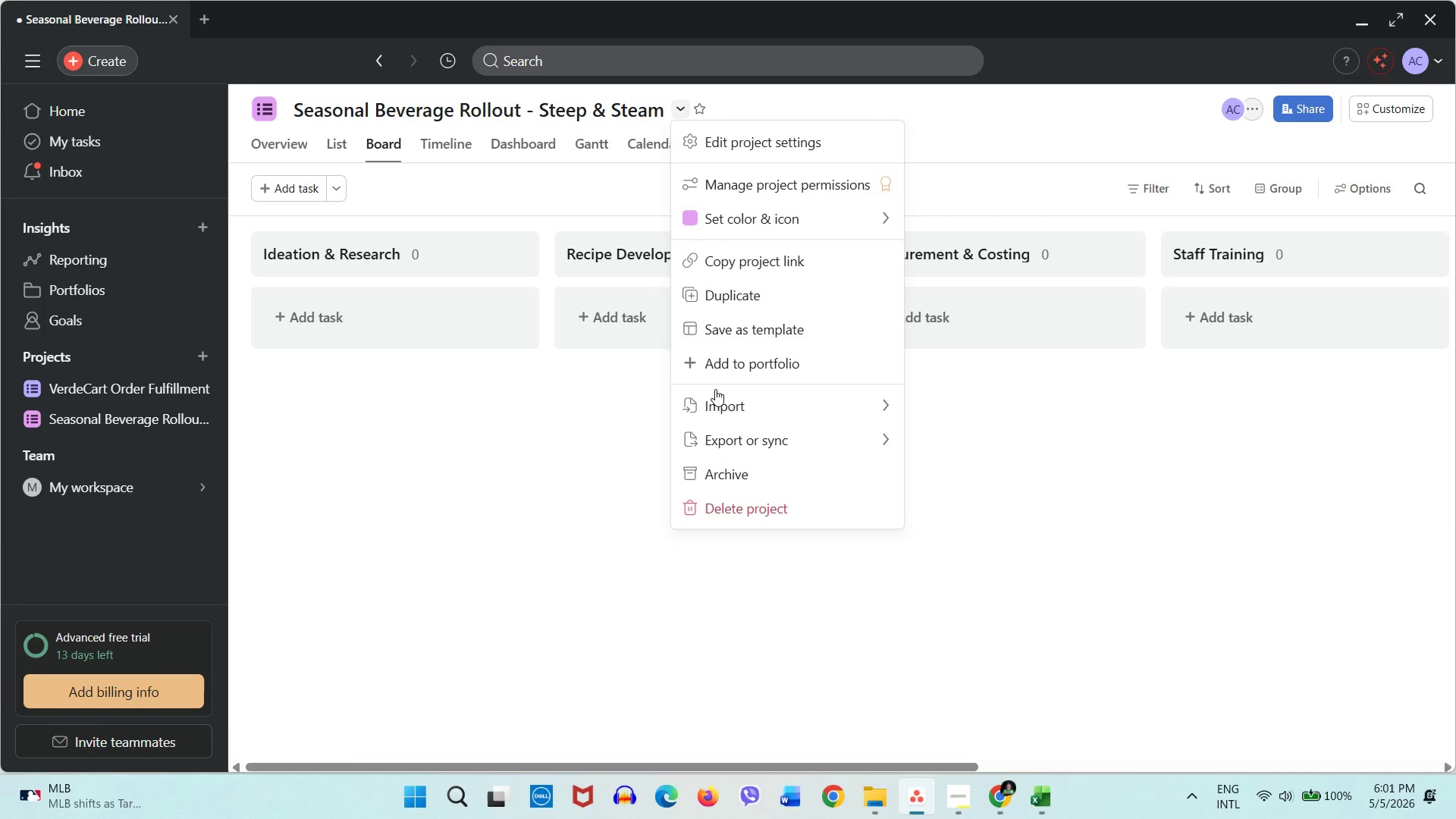 
left_click([480, 323])
 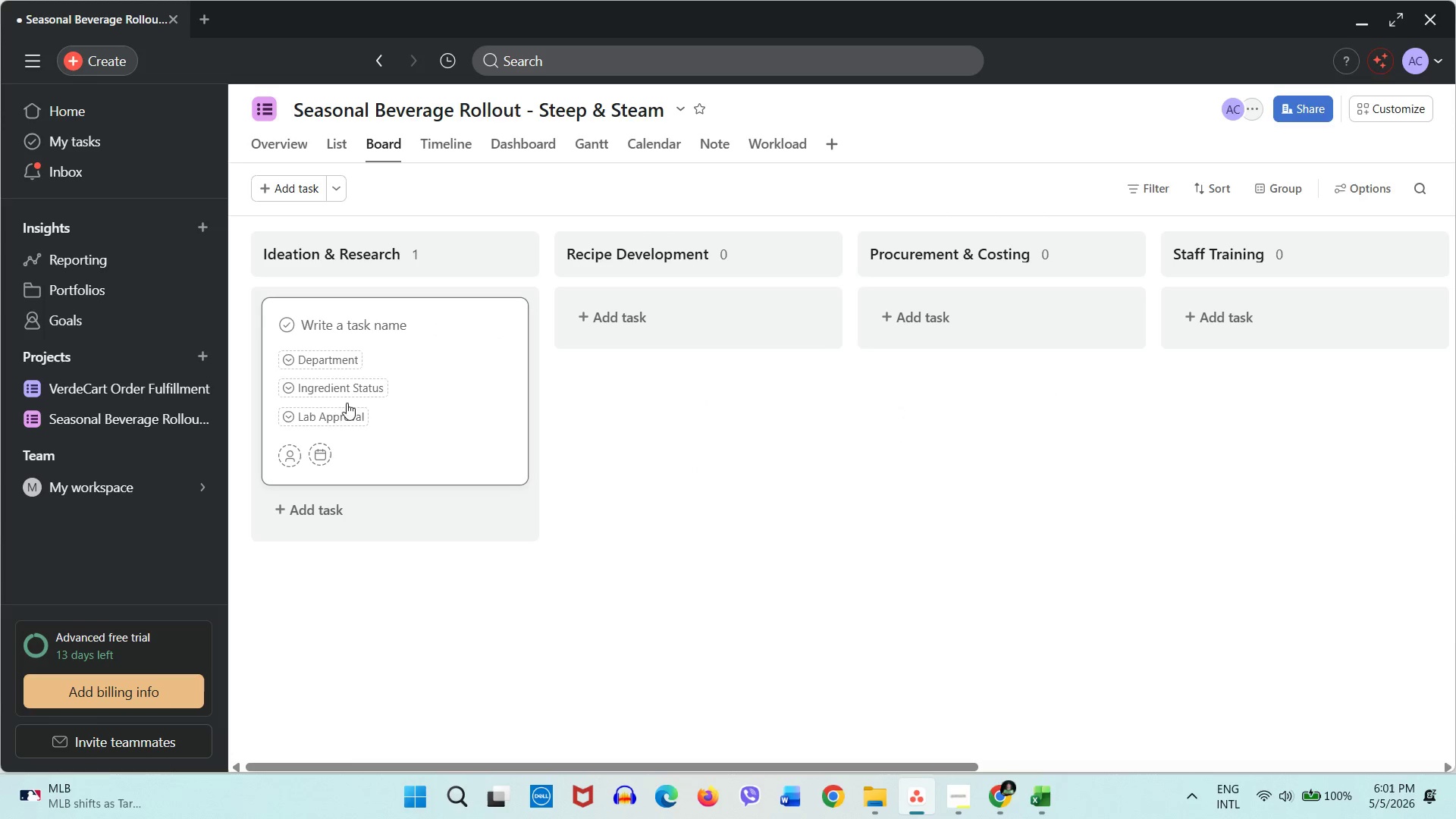 
wait(5.5)
 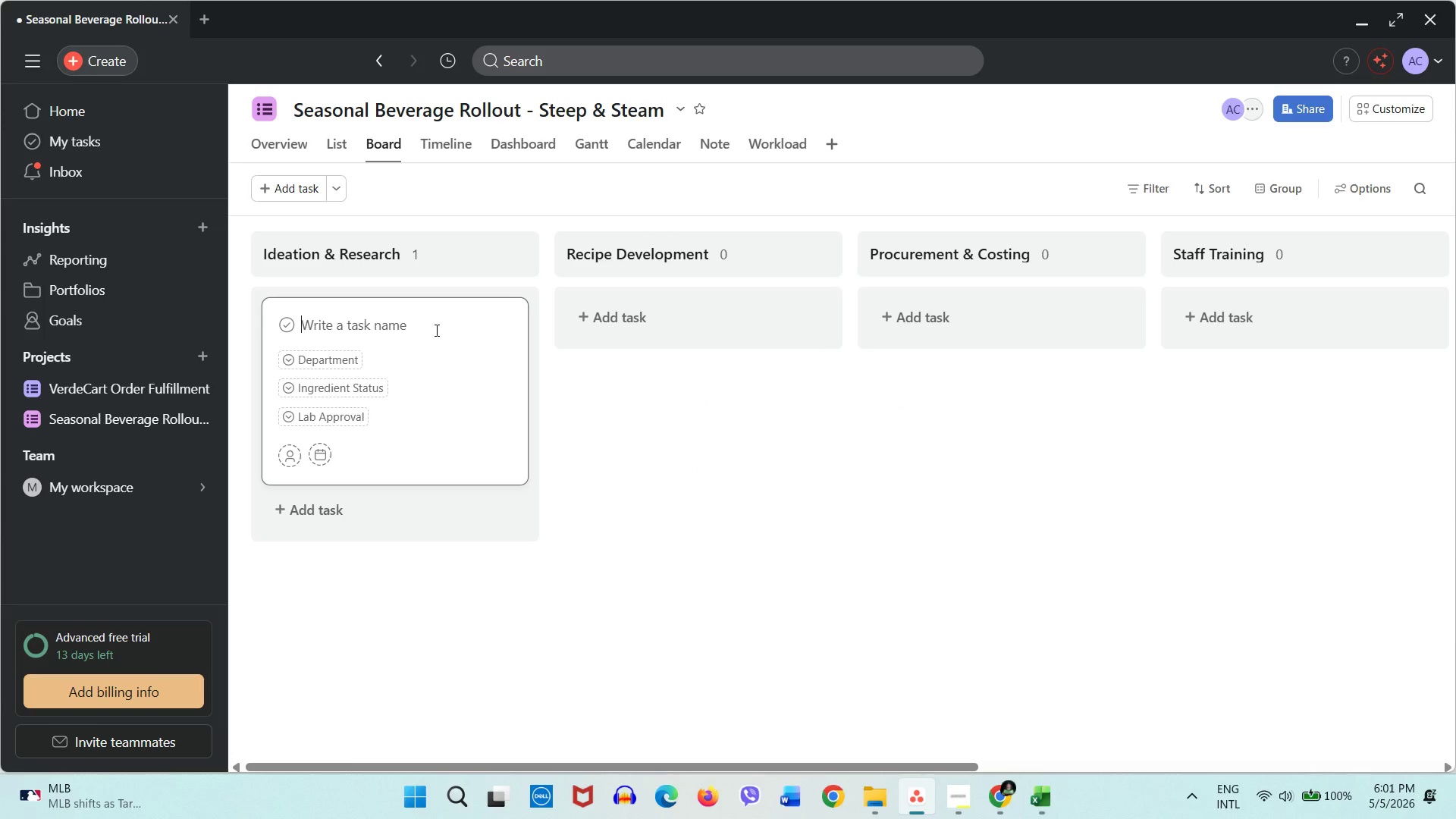 
left_click([343, 362])
 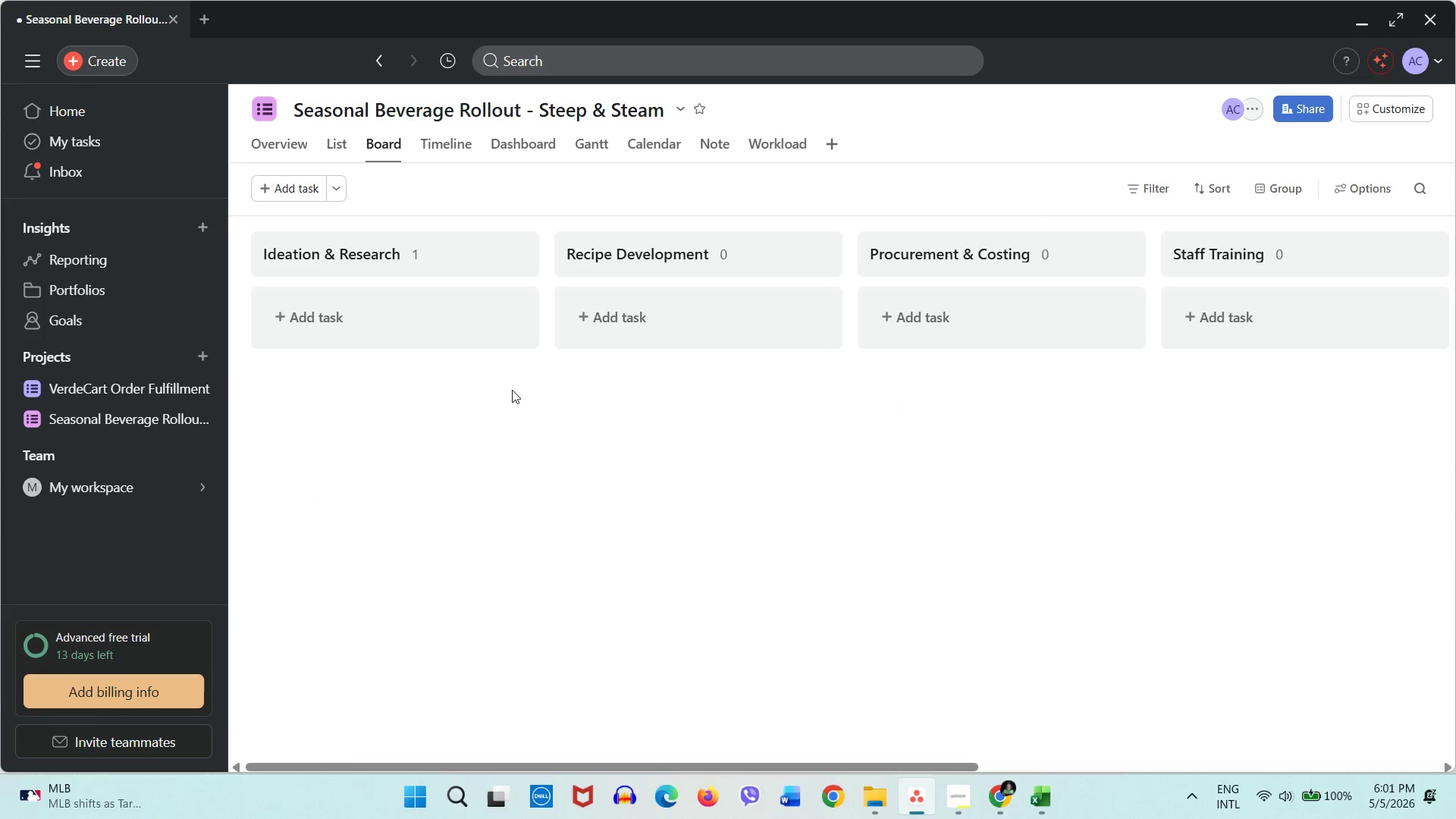 
left_click([388, 327])
 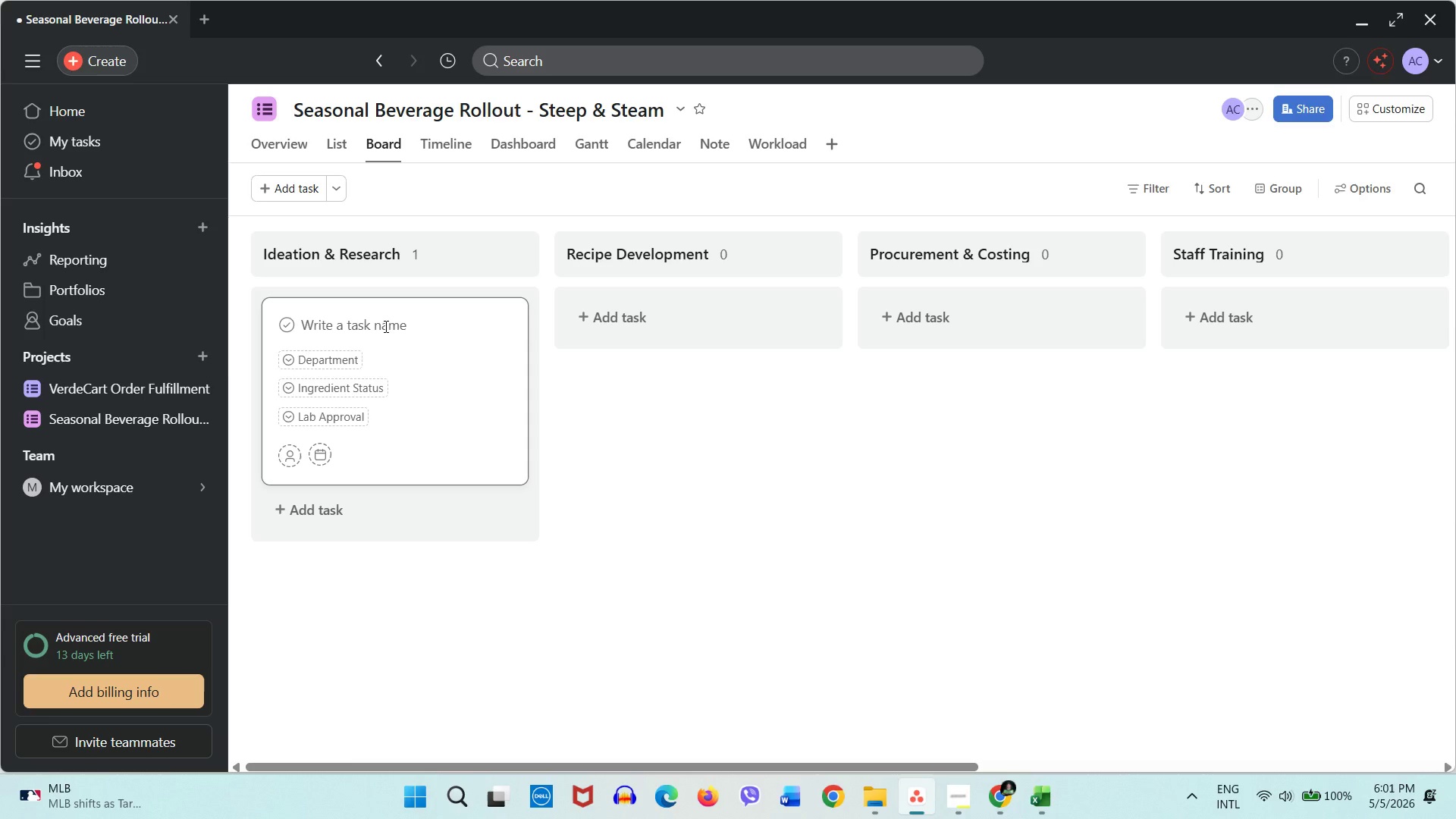 
left_click([384, 326])
 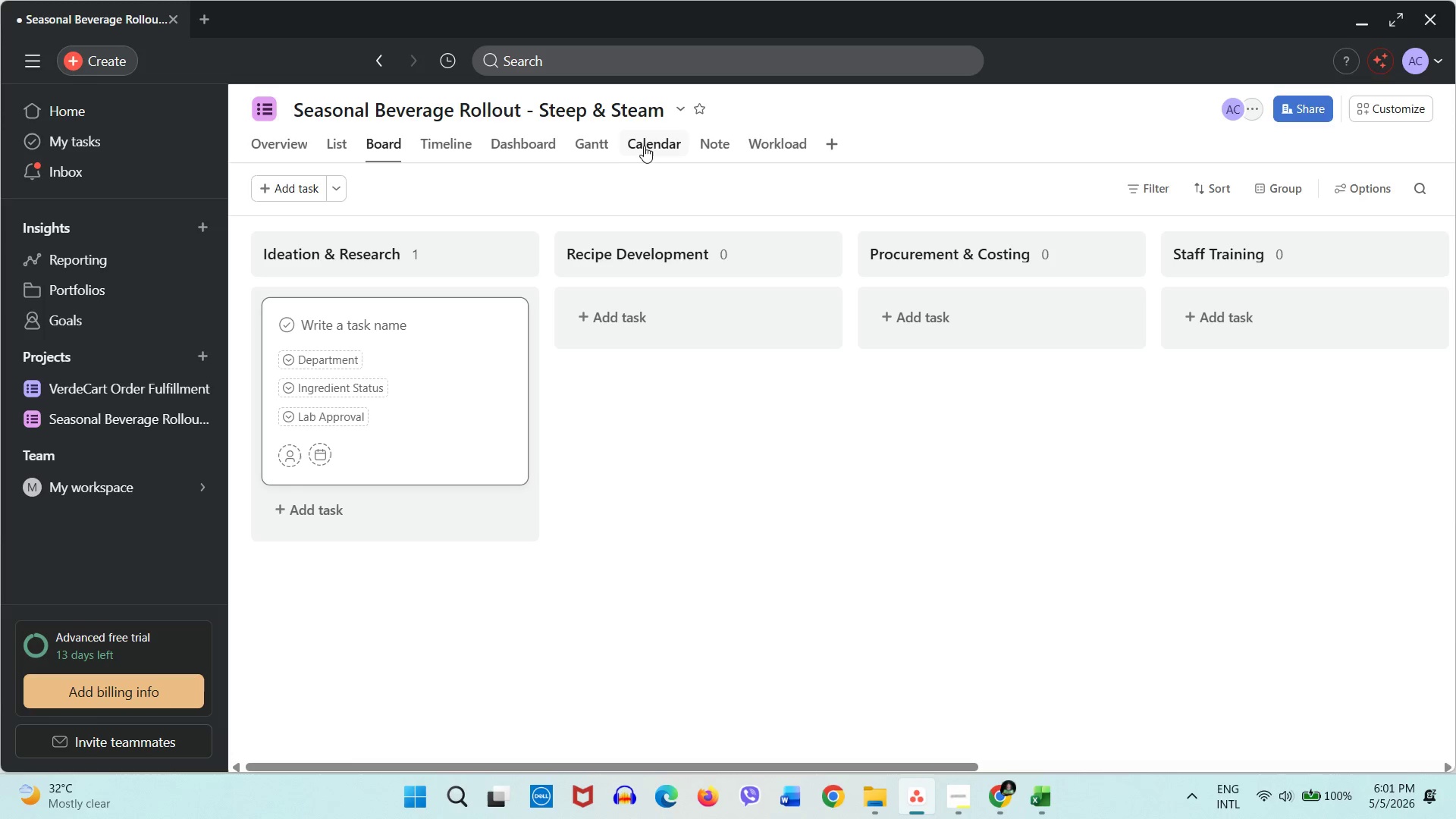 
wait(5.12)
 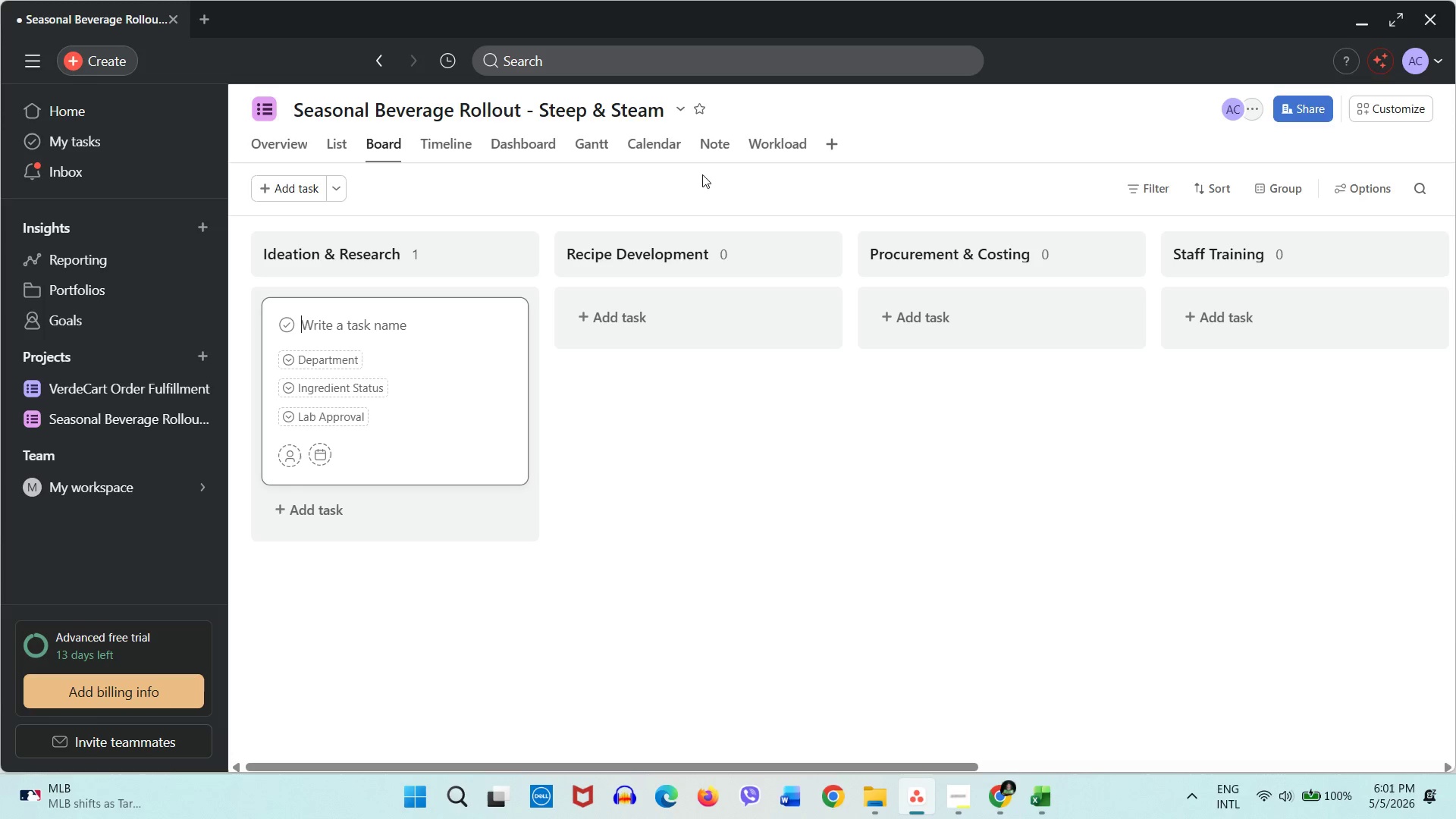 
left_click([675, 111])
 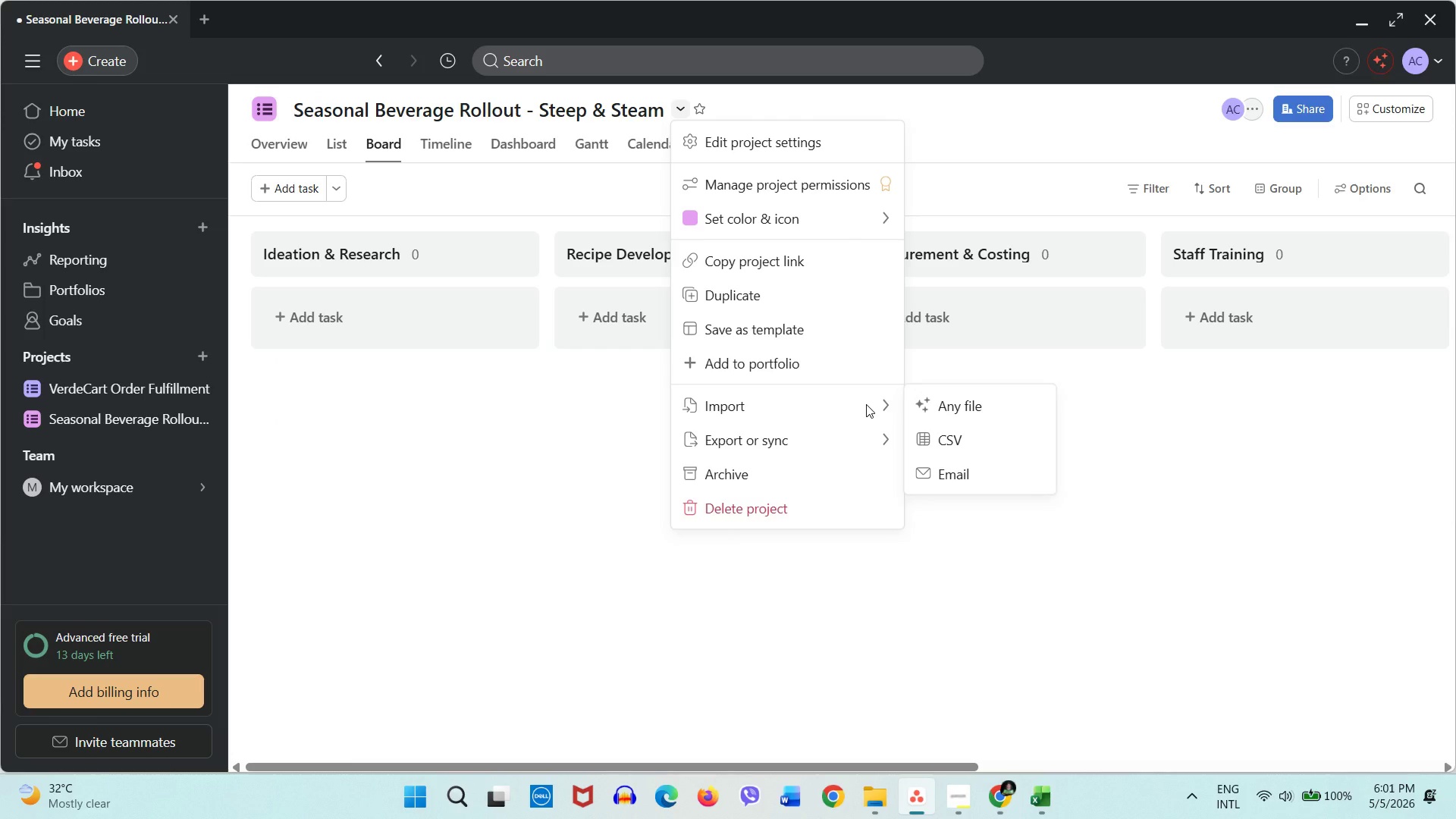 
left_click([947, 436])
 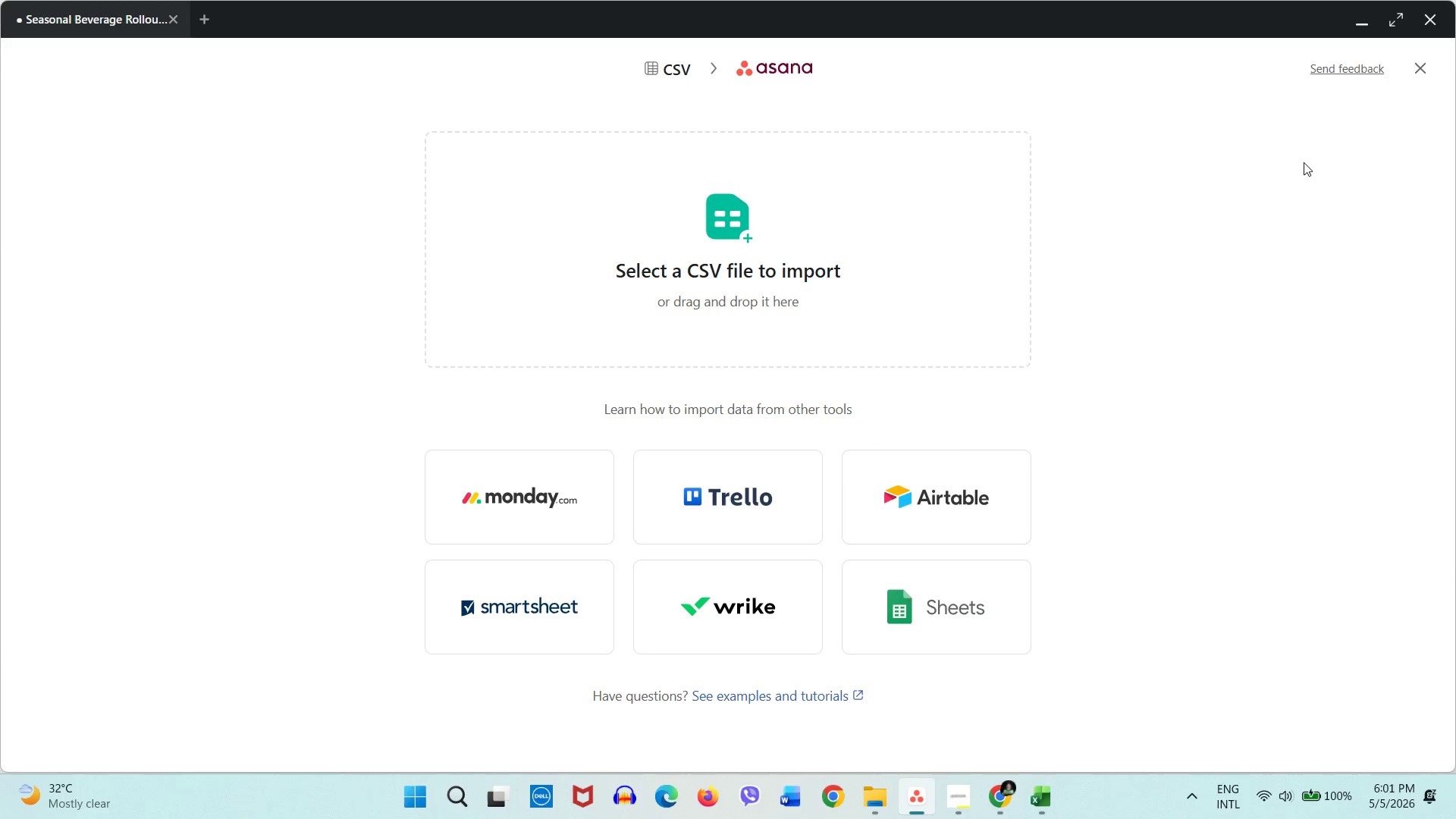 
left_click([854, 259])
 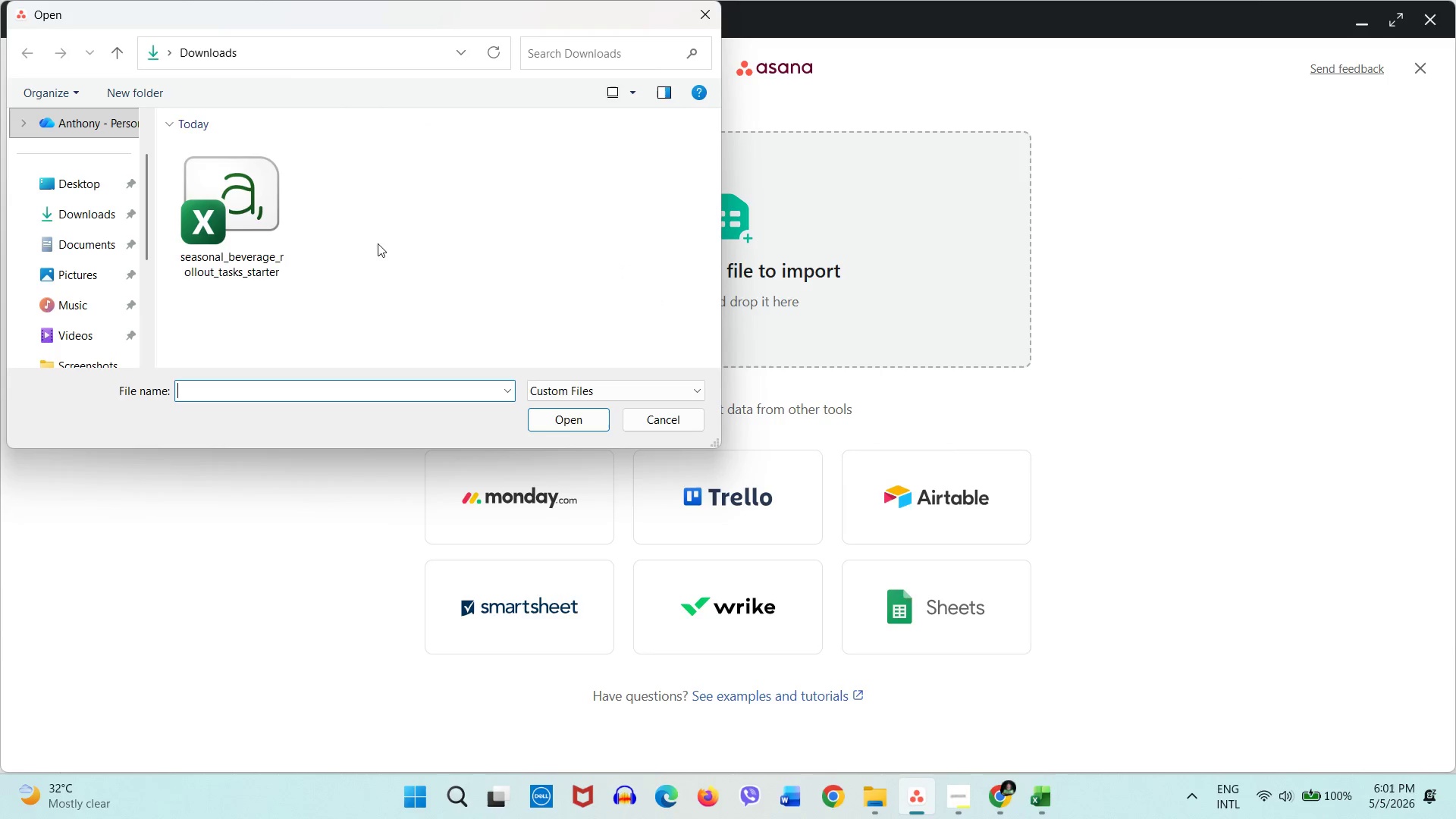 
left_click_drag(start_coordinate=[361, 21], to_coordinate=[422, 140])
 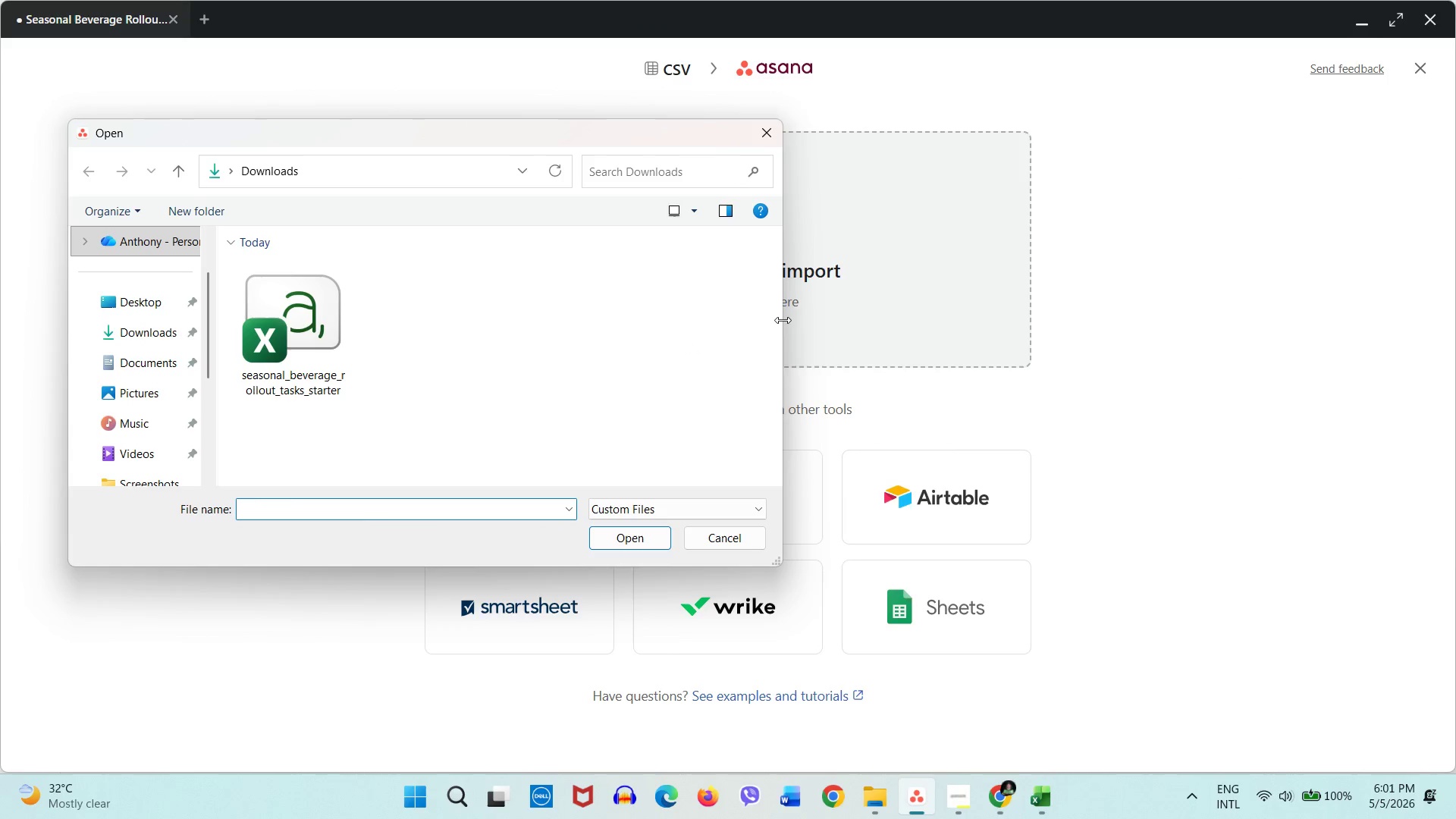 
left_click_drag(start_coordinate=[783, 320], to_coordinate=[1385, 295])
 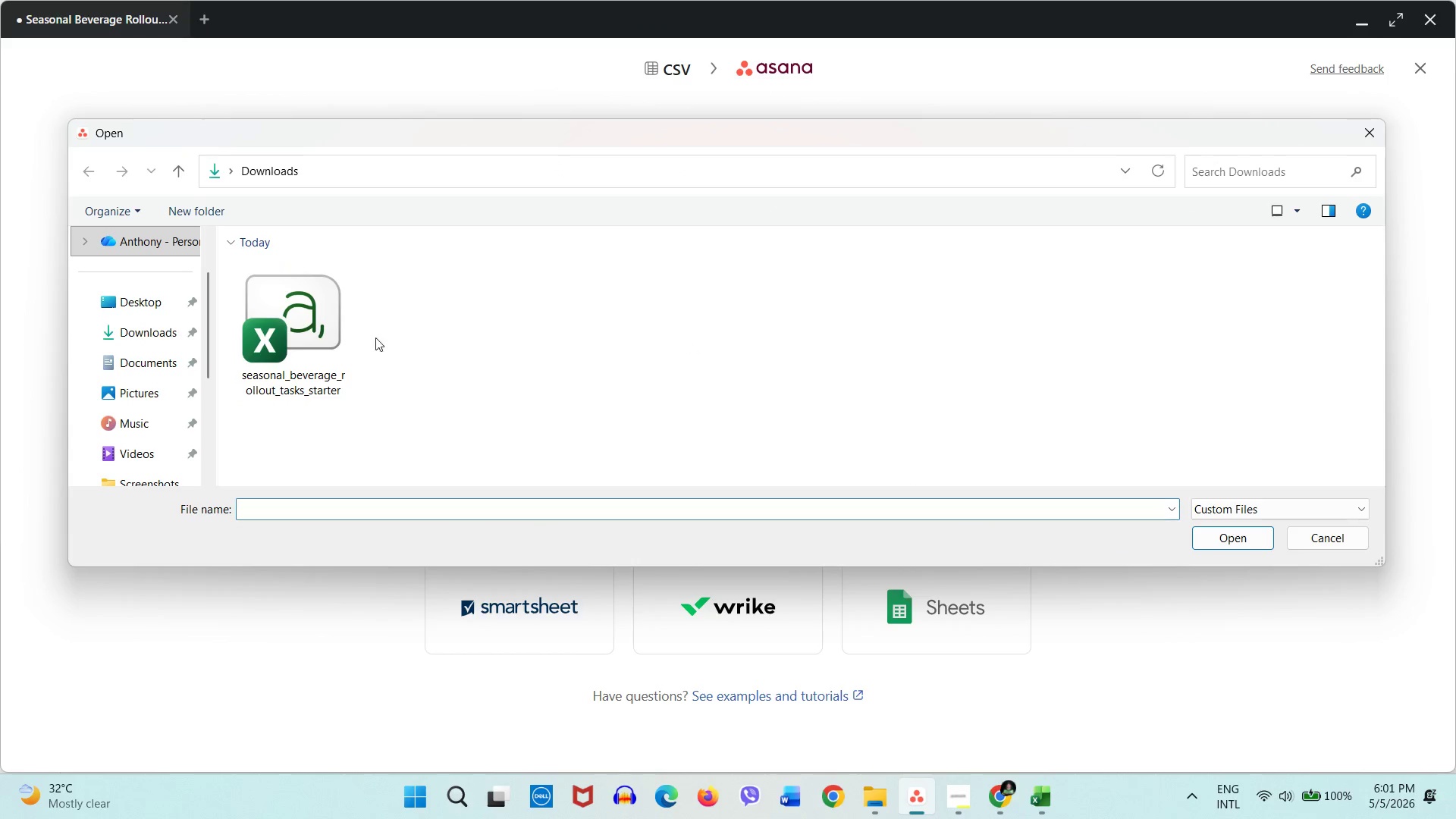 
double_click([347, 335])
 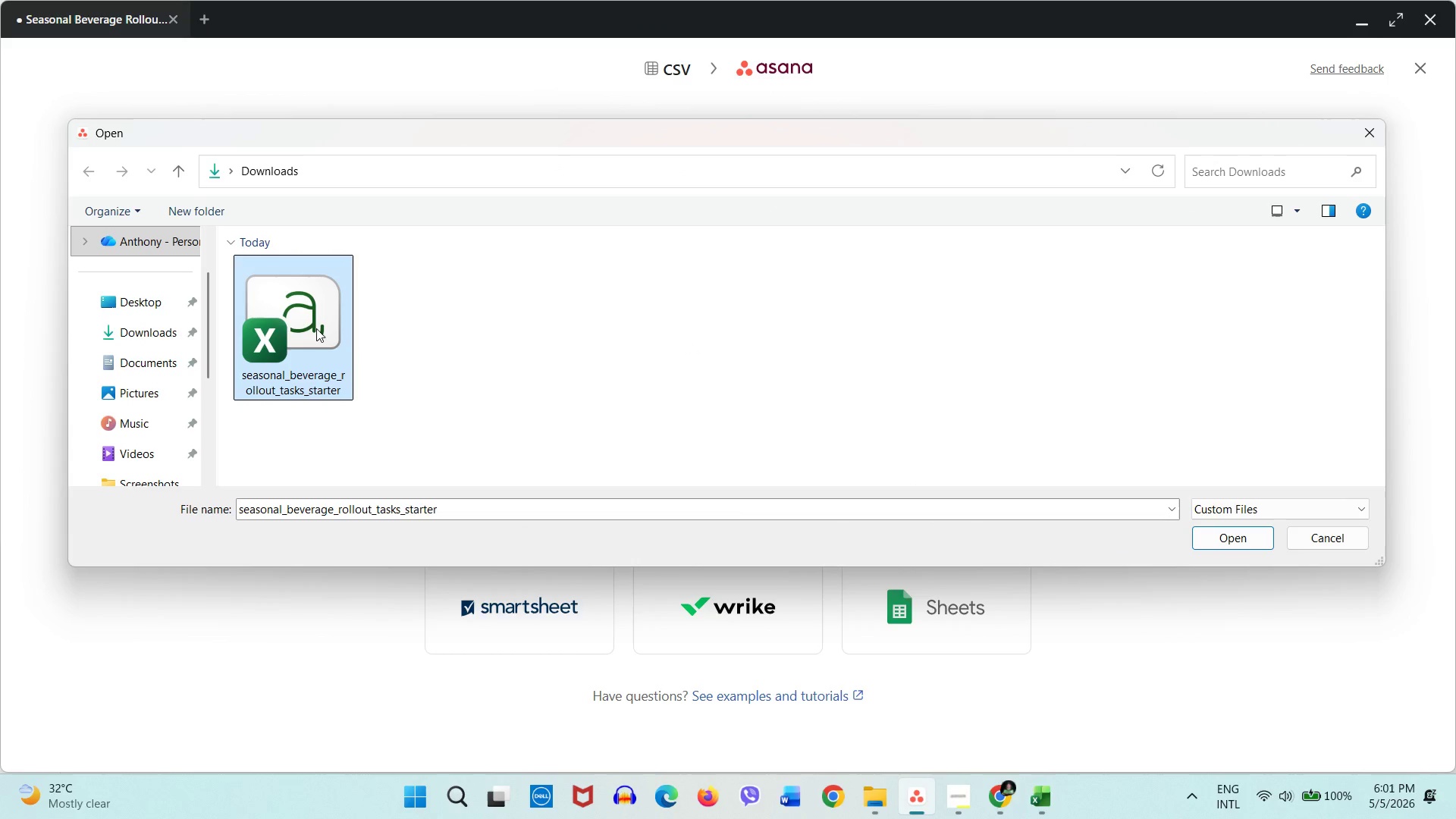 
double_click([316, 328])
 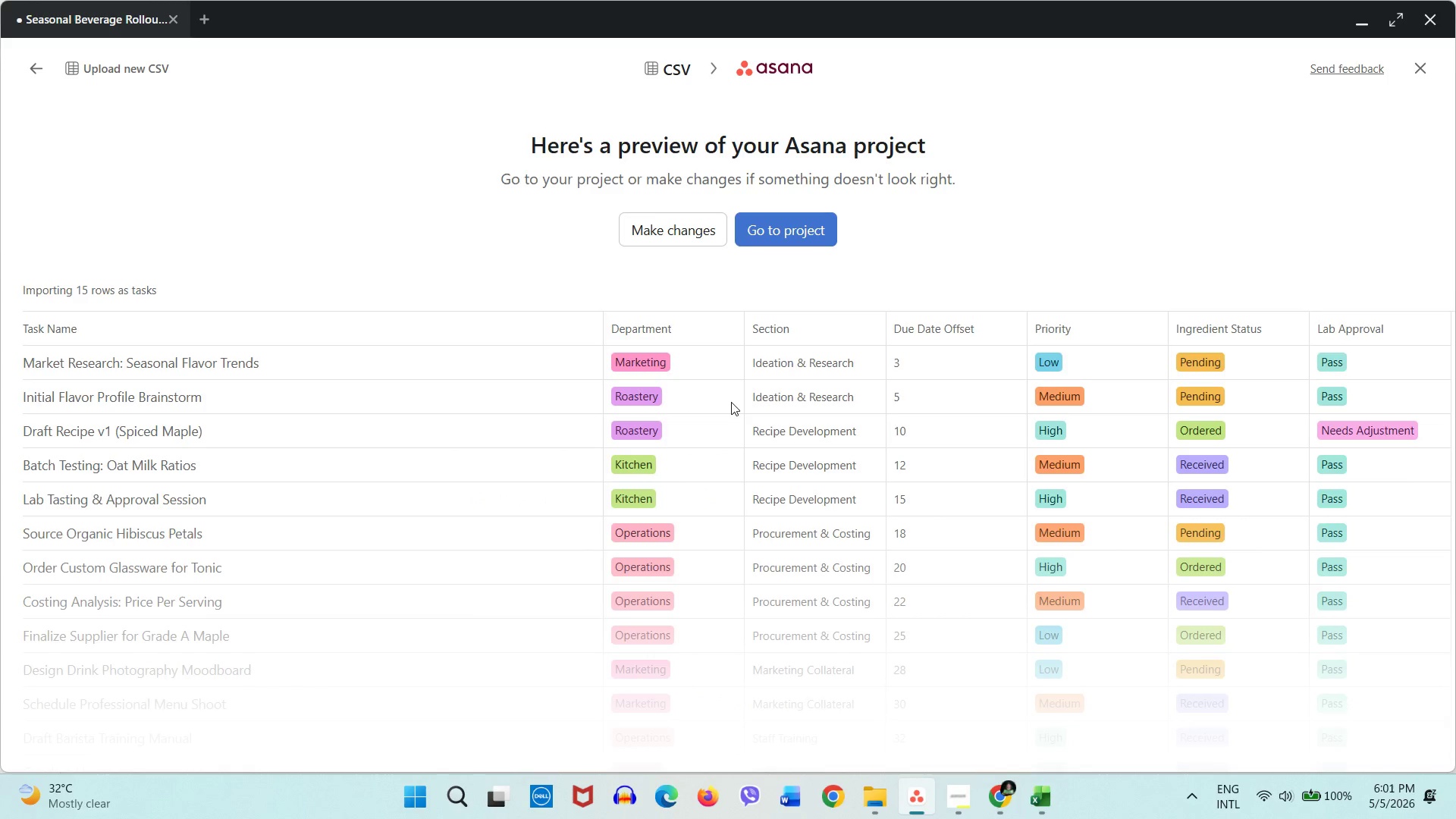 
left_click([783, 231])
 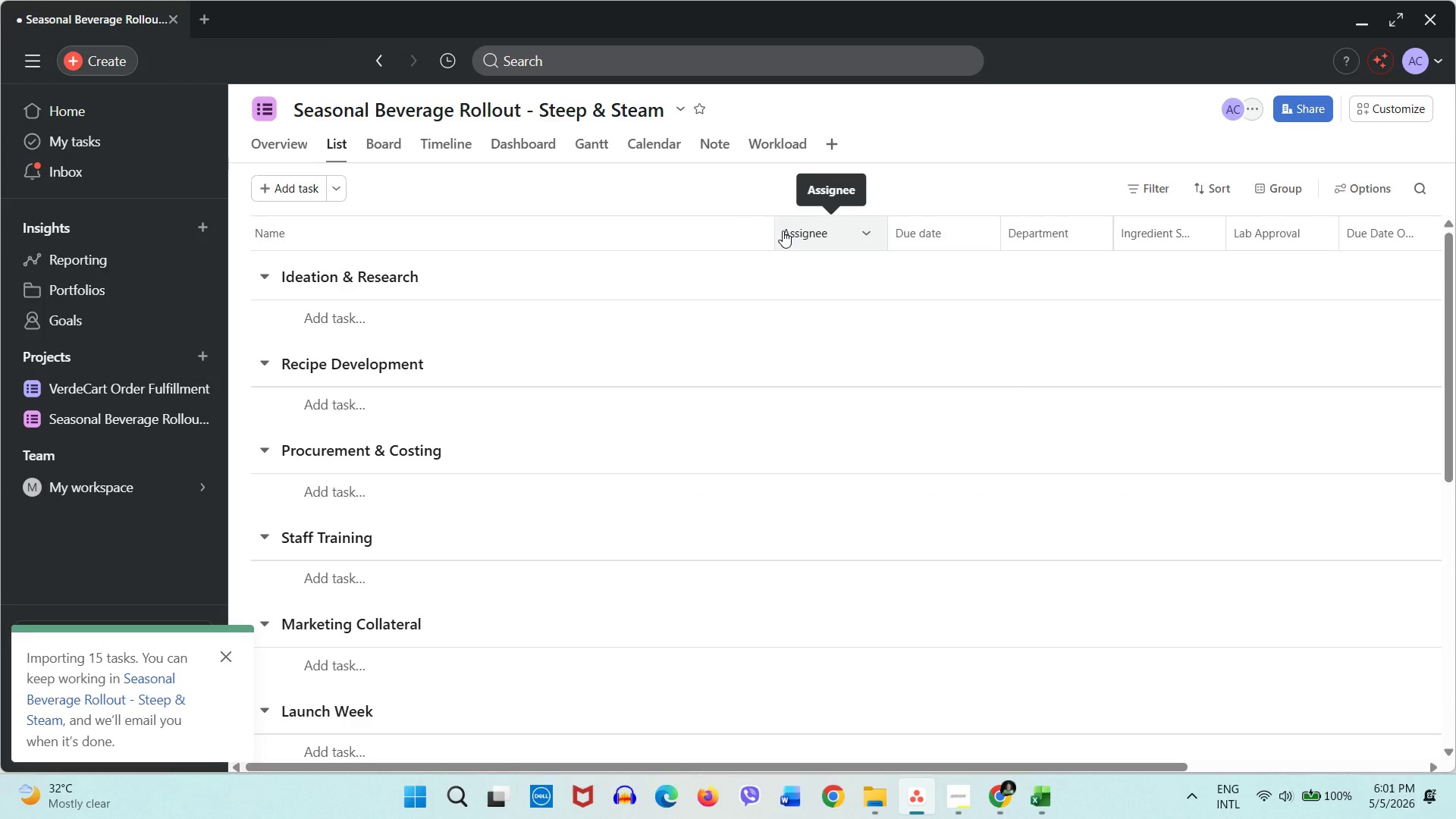 
wait(8.62)
 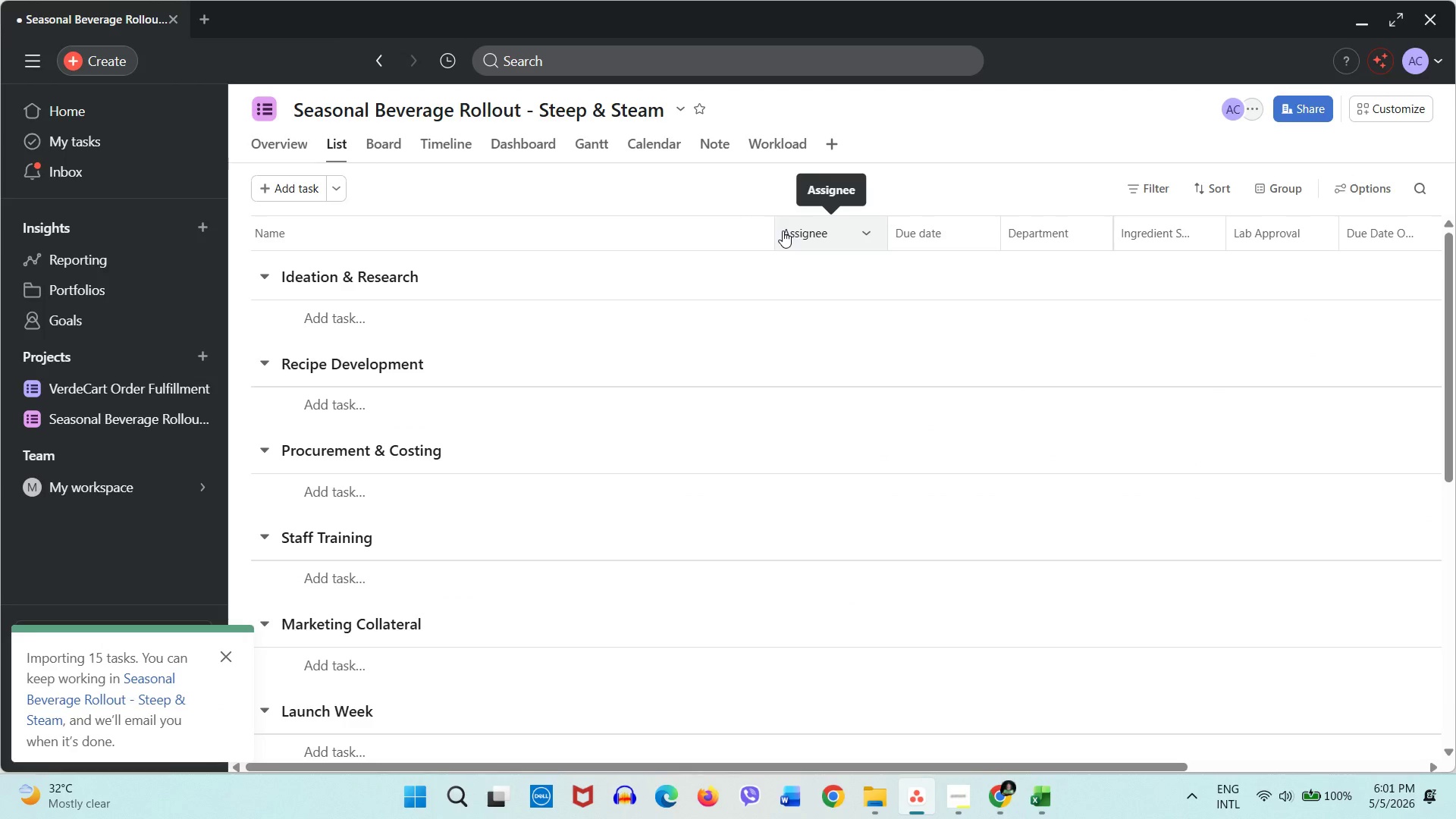 
scroll: coordinate [383, 305], scroll_direction: down, amount: 5.0
 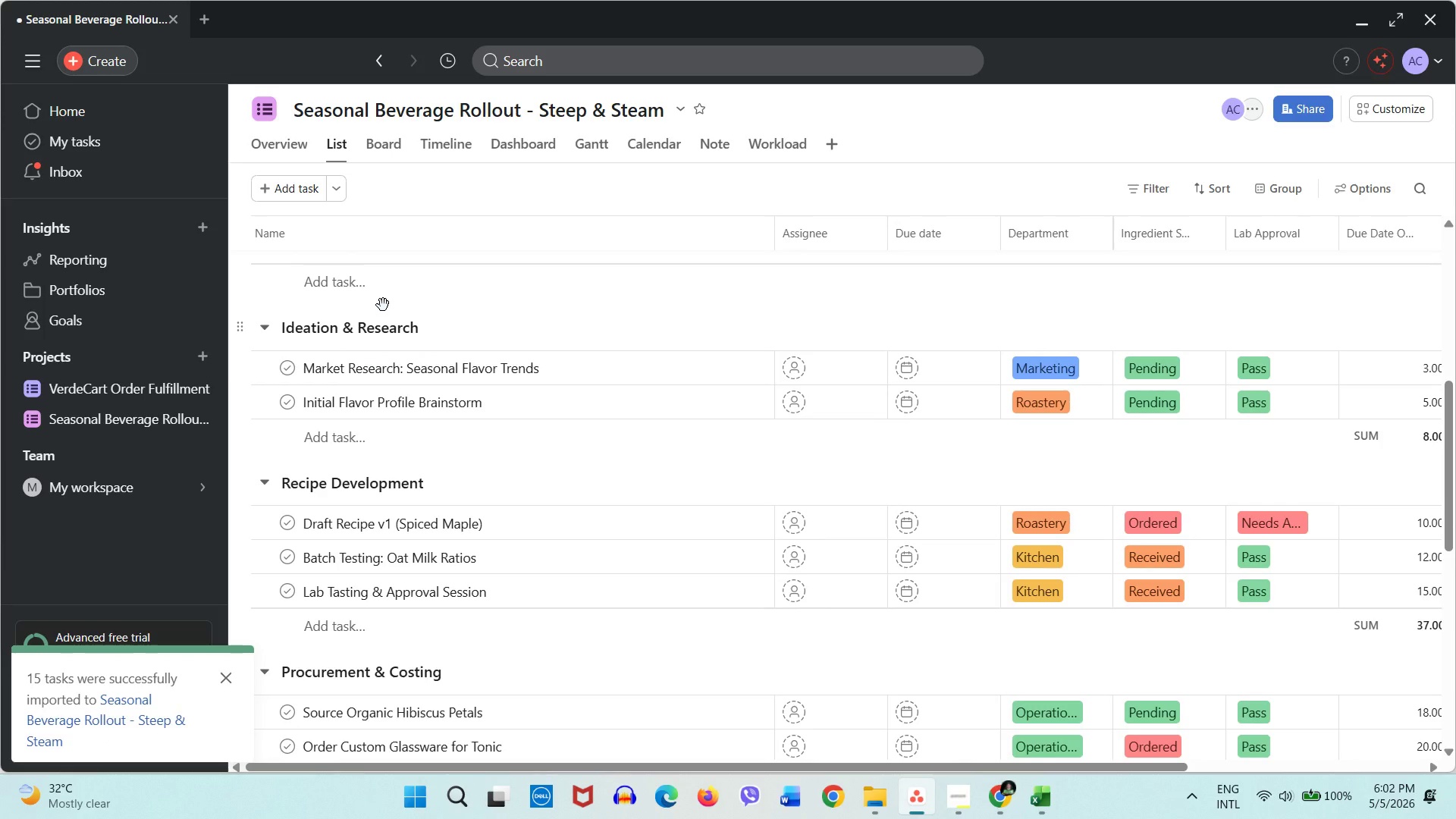 
scroll: coordinate [383, 305], scroll_direction: up, amount: 9.0
 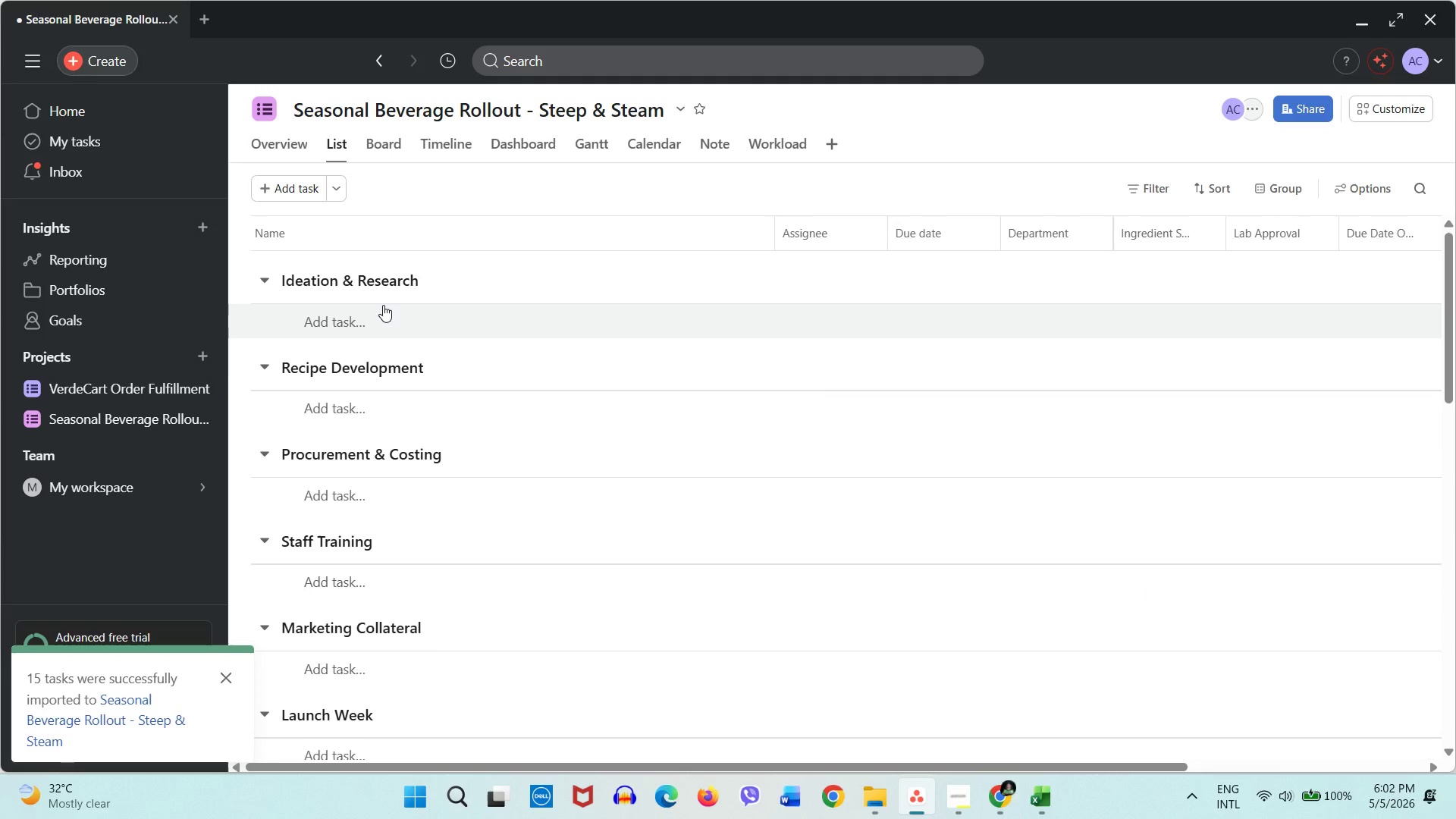 
scroll: coordinate [383, 305], scroll_direction: down, amount: 4.0
 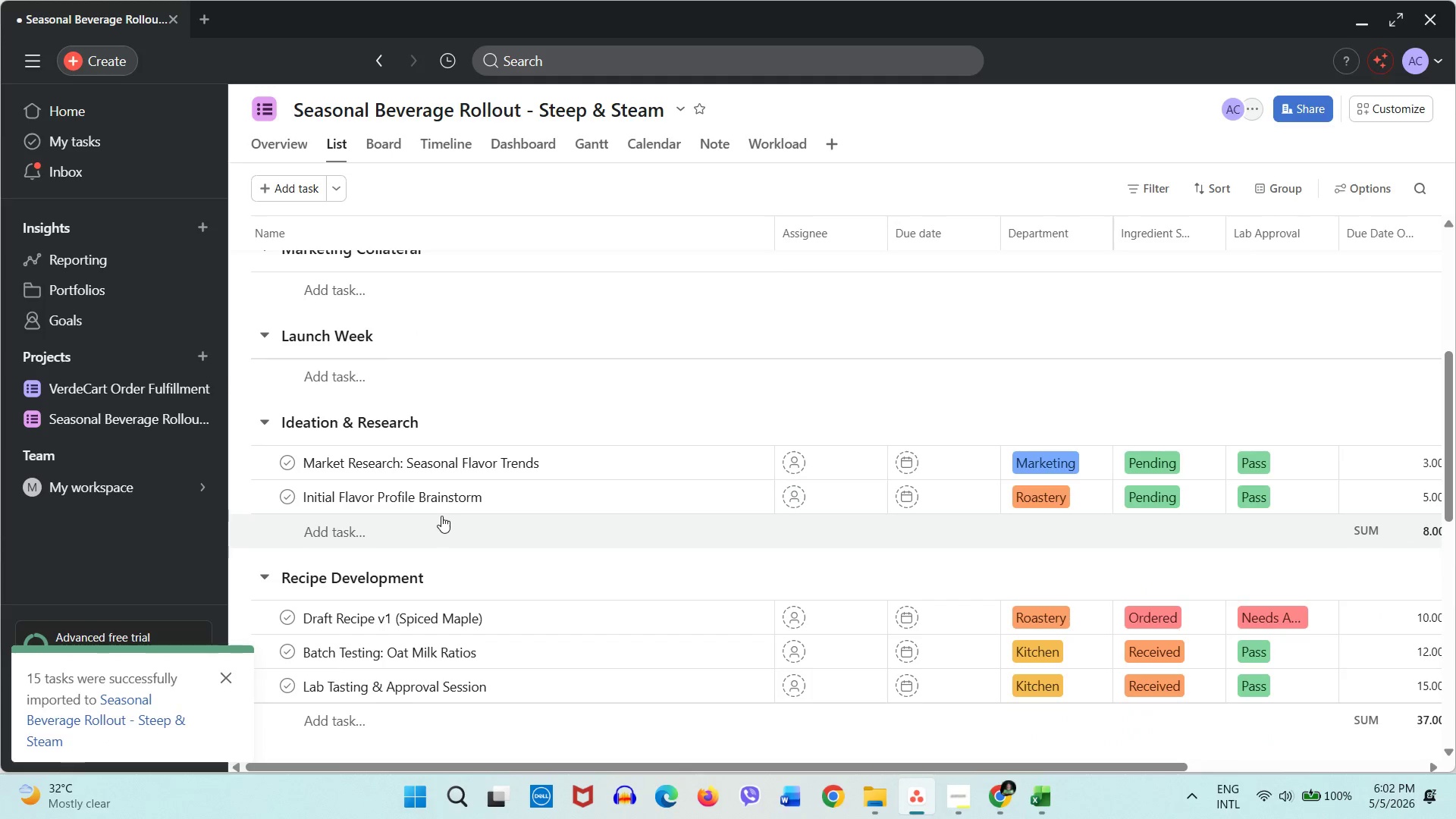 
scroll: coordinate [441, 516], scroll_direction: up, amount: 12.0
 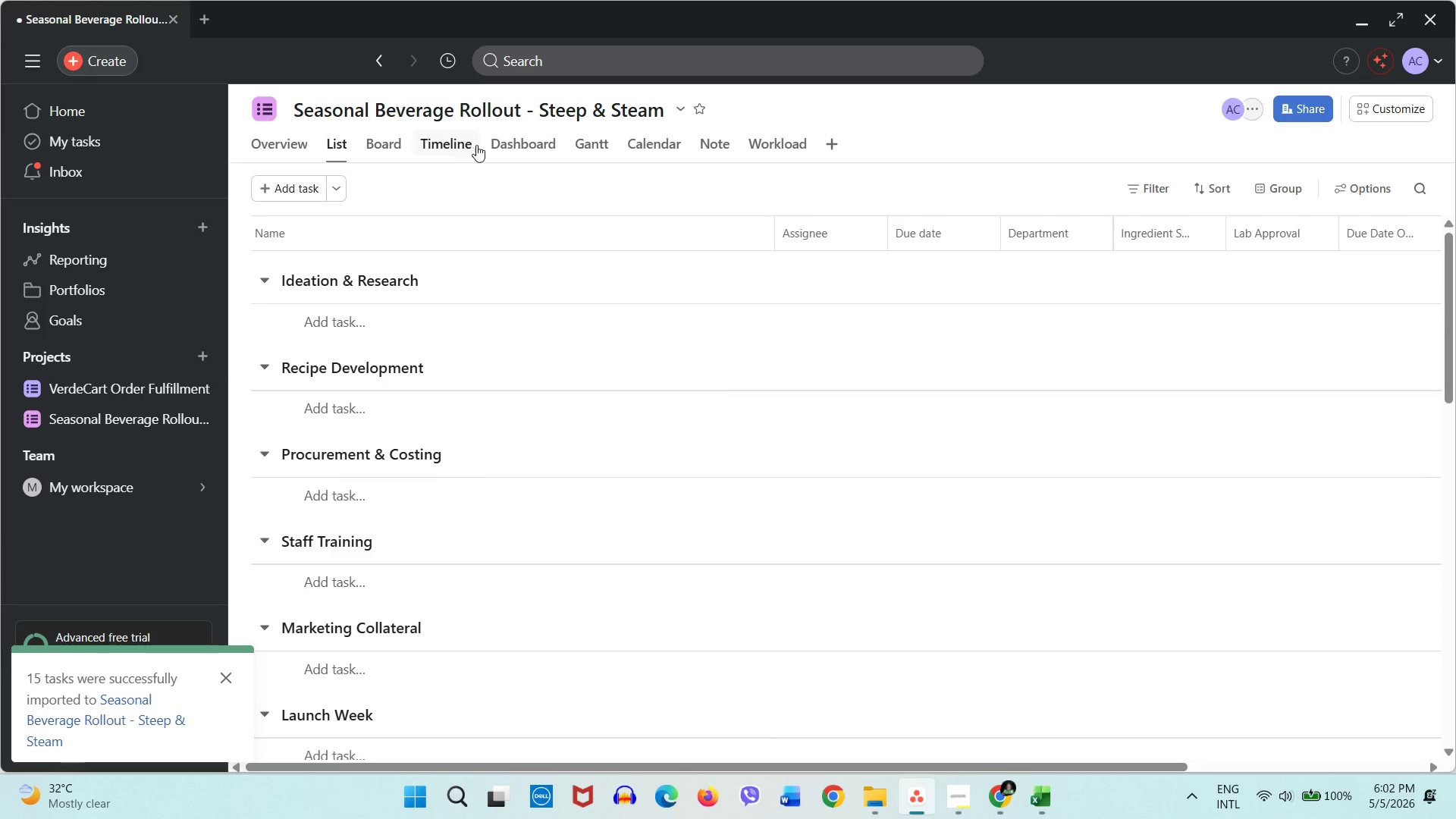 
left_click([500, 145])
 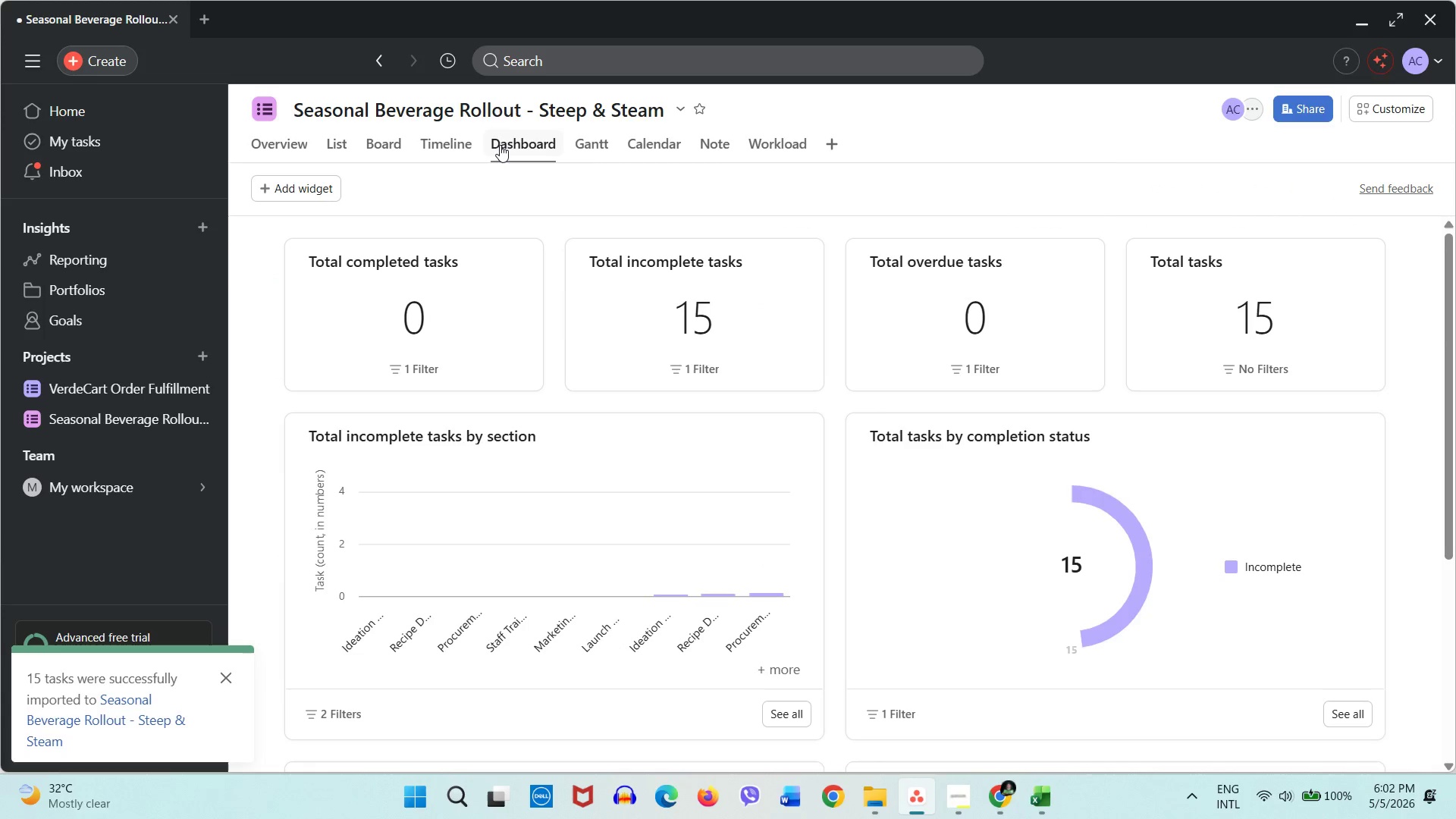 
left_click([402, 146])
 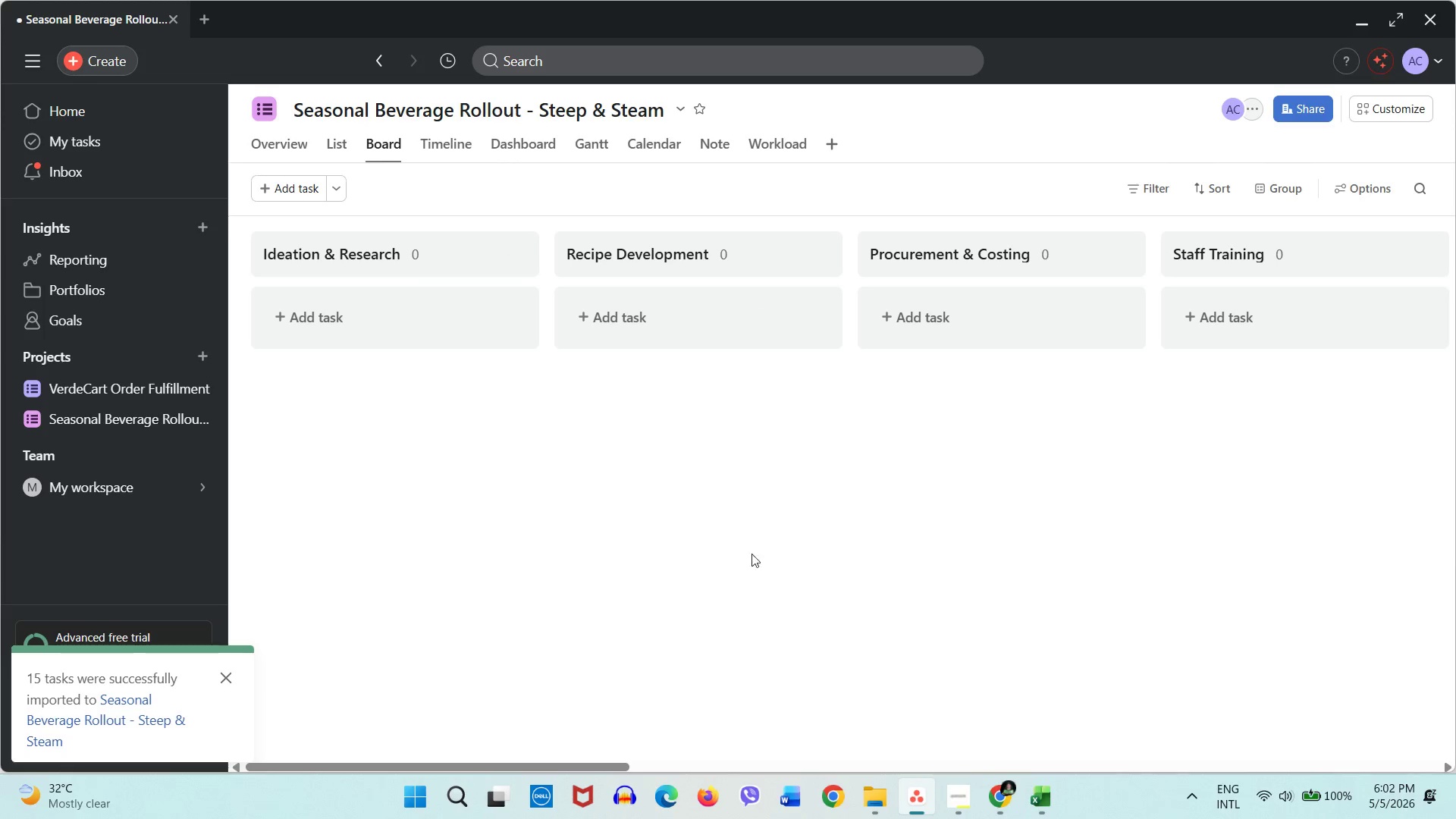 
left_click_drag(start_coordinate=[622, 769], to_coordinate=[649, 761])
 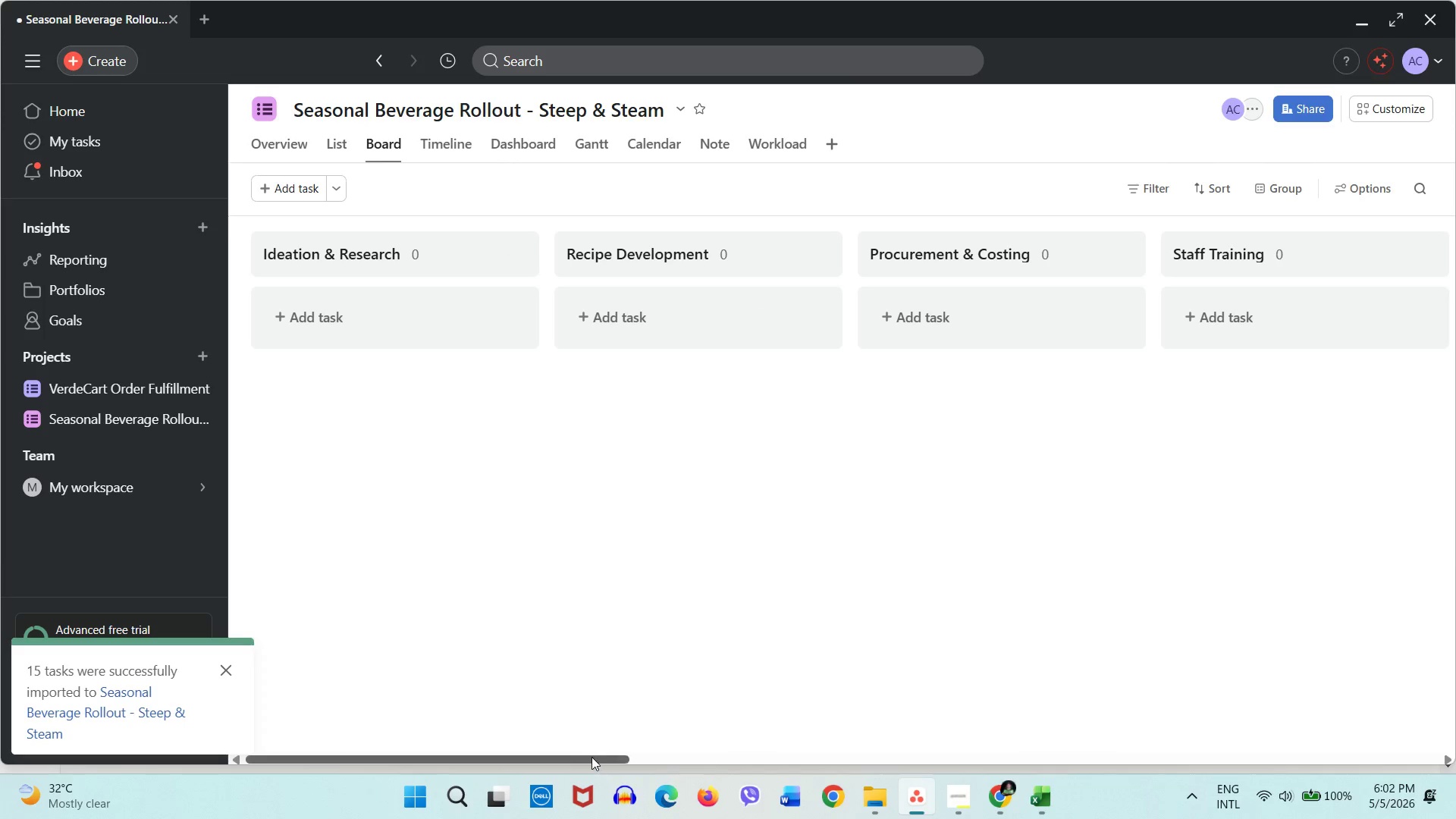 
left_click_drag(start_coordinate=[592, 755], to_coordinate=[943, 642])
 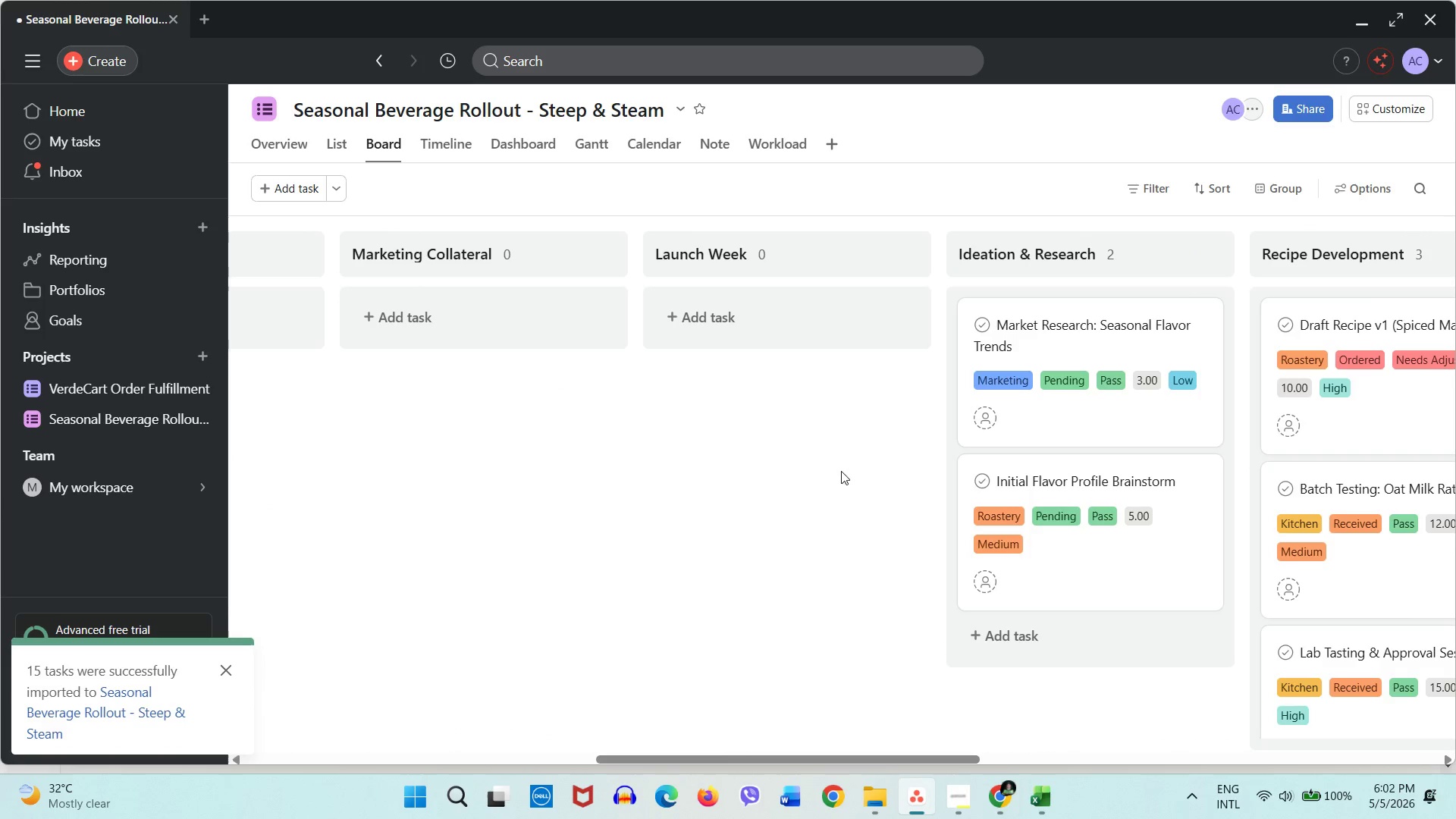 
left_click_drag(start_coordinate=[838, 444], to_coordinate=[742, 350])
 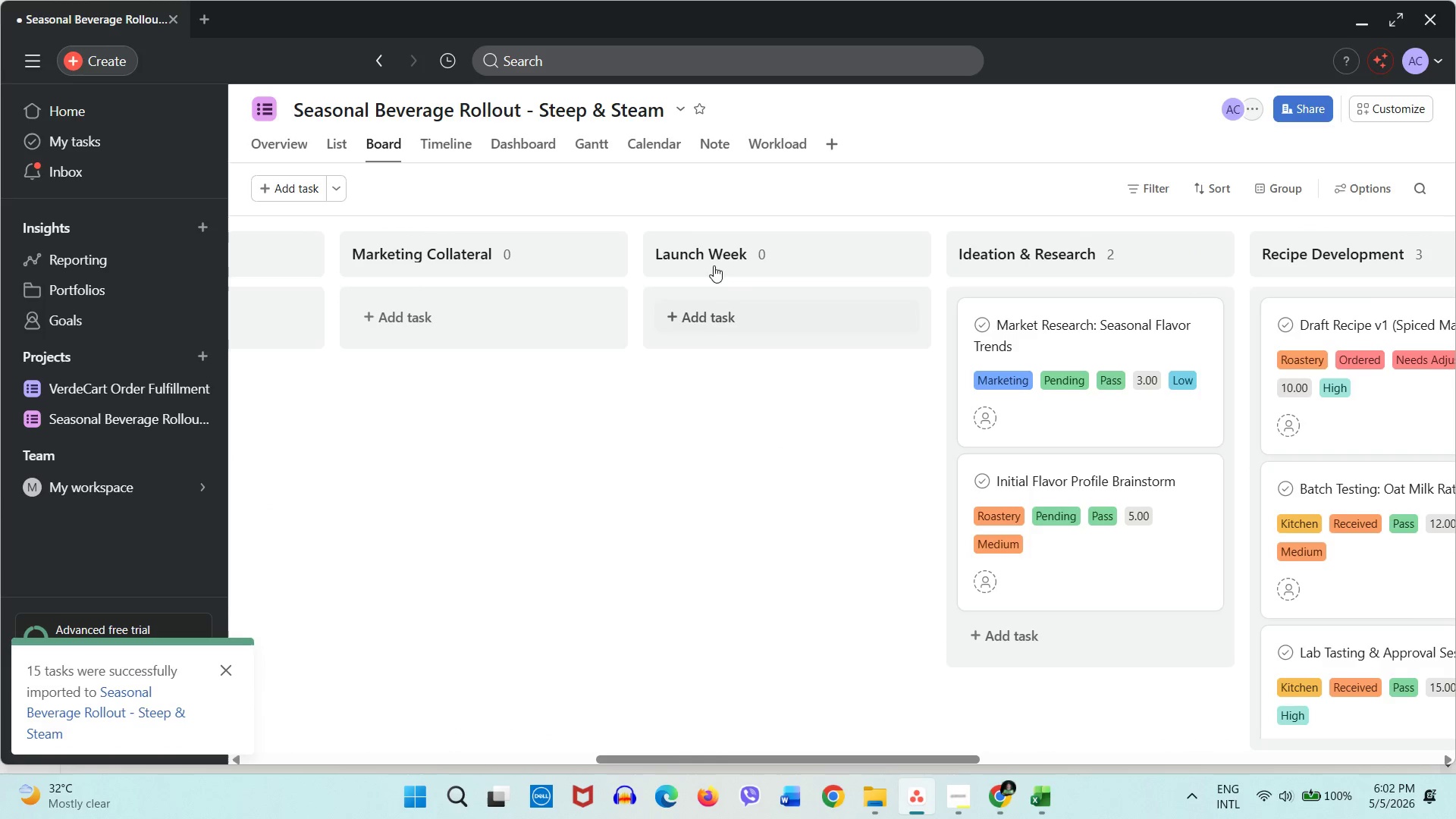 
mouse_move([751, 255])
 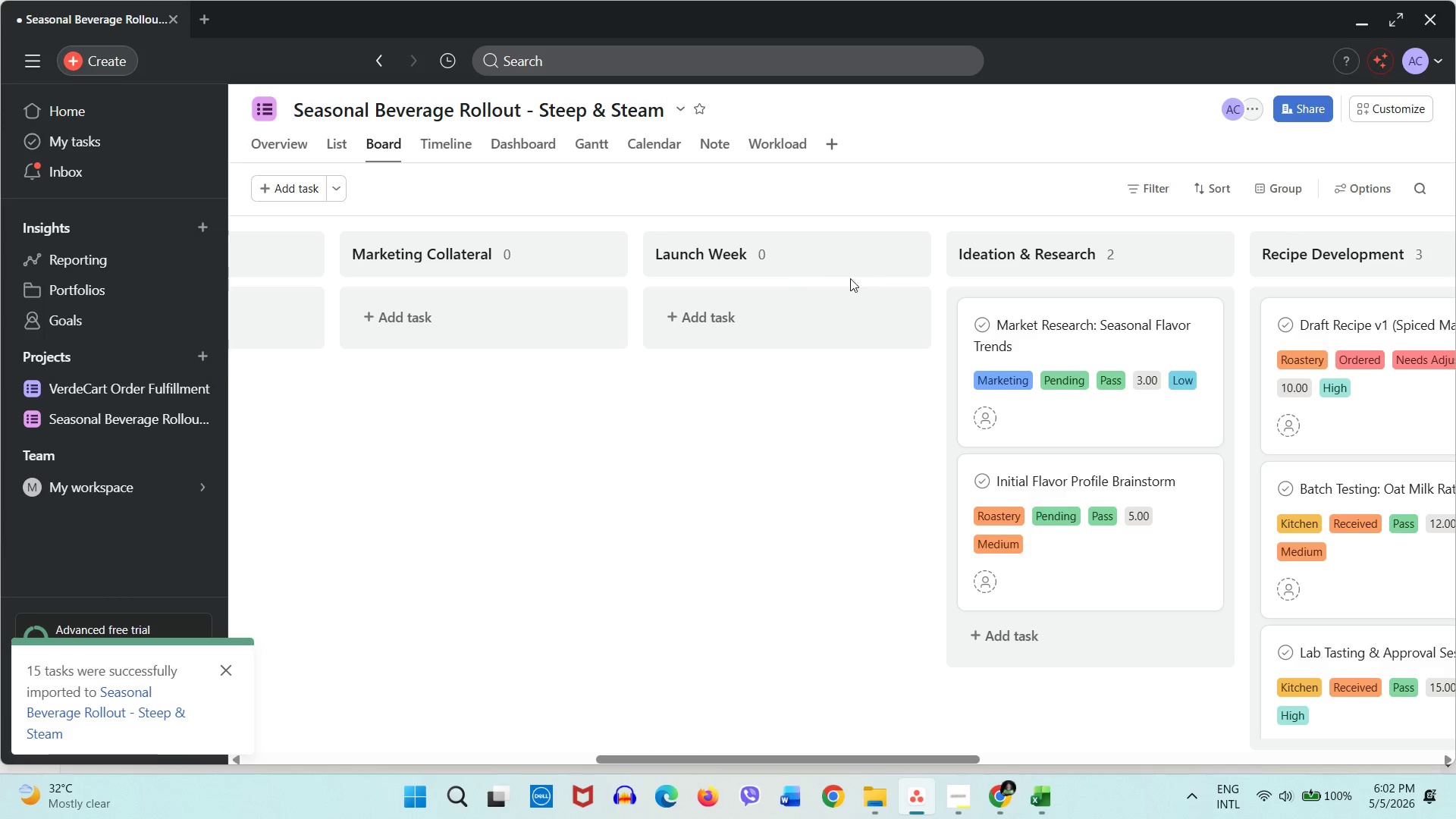 
right_click([778, 263])
 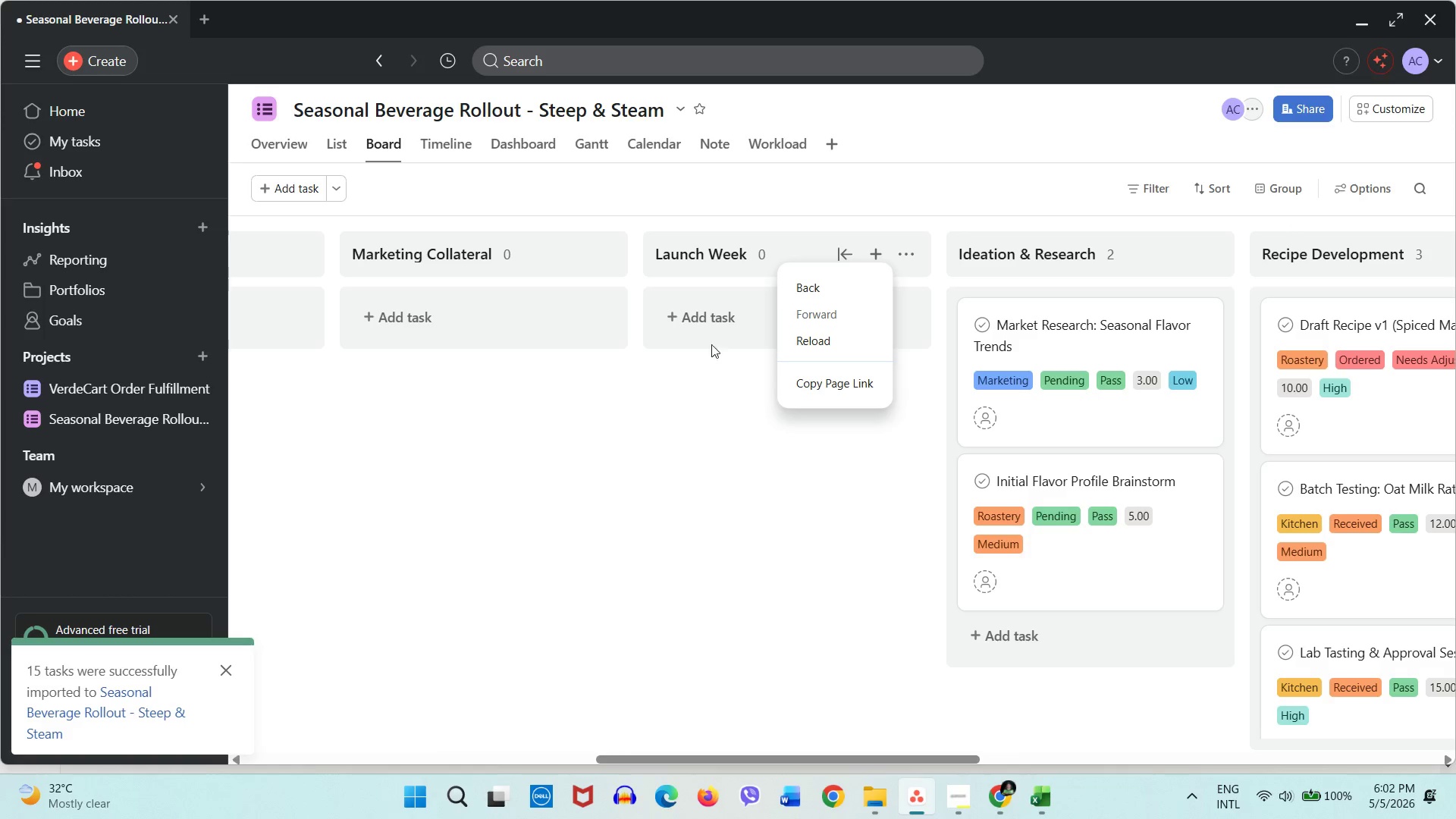 
scroll: coordinate [778, 263], scroll_direction: up, amount: 1.0
 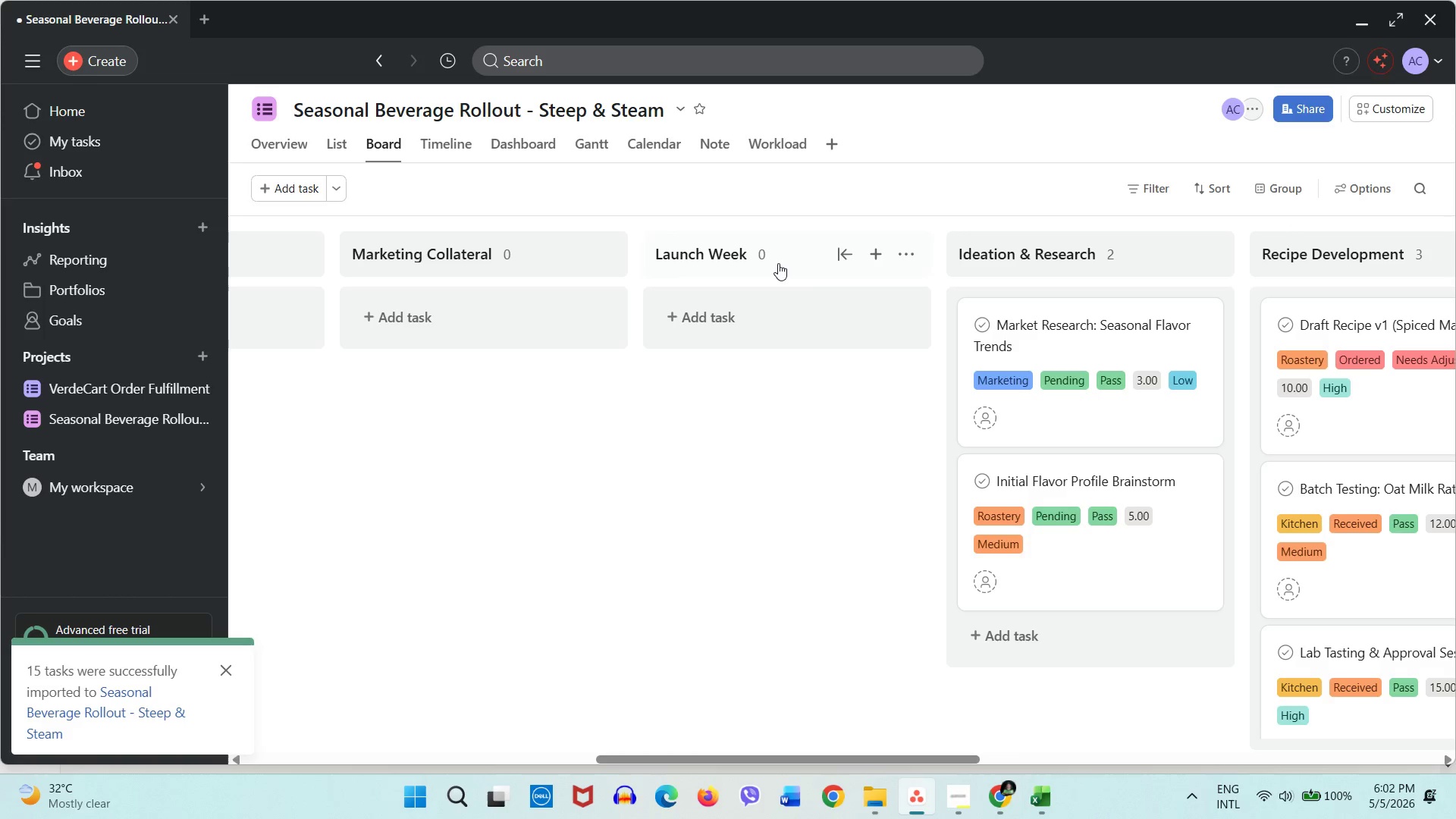 
left_click([714, 425])
 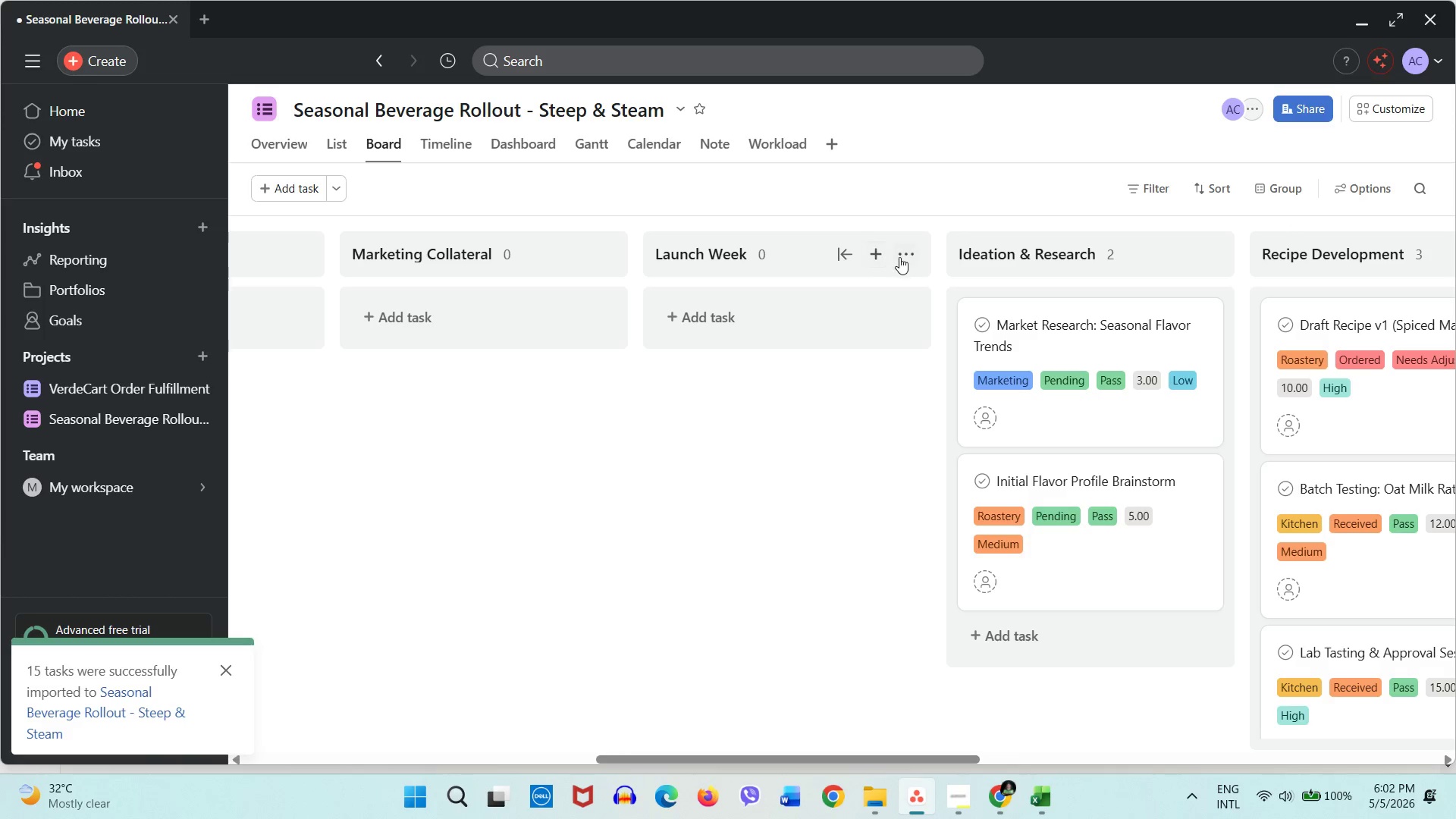 
left_click([904, 256])
 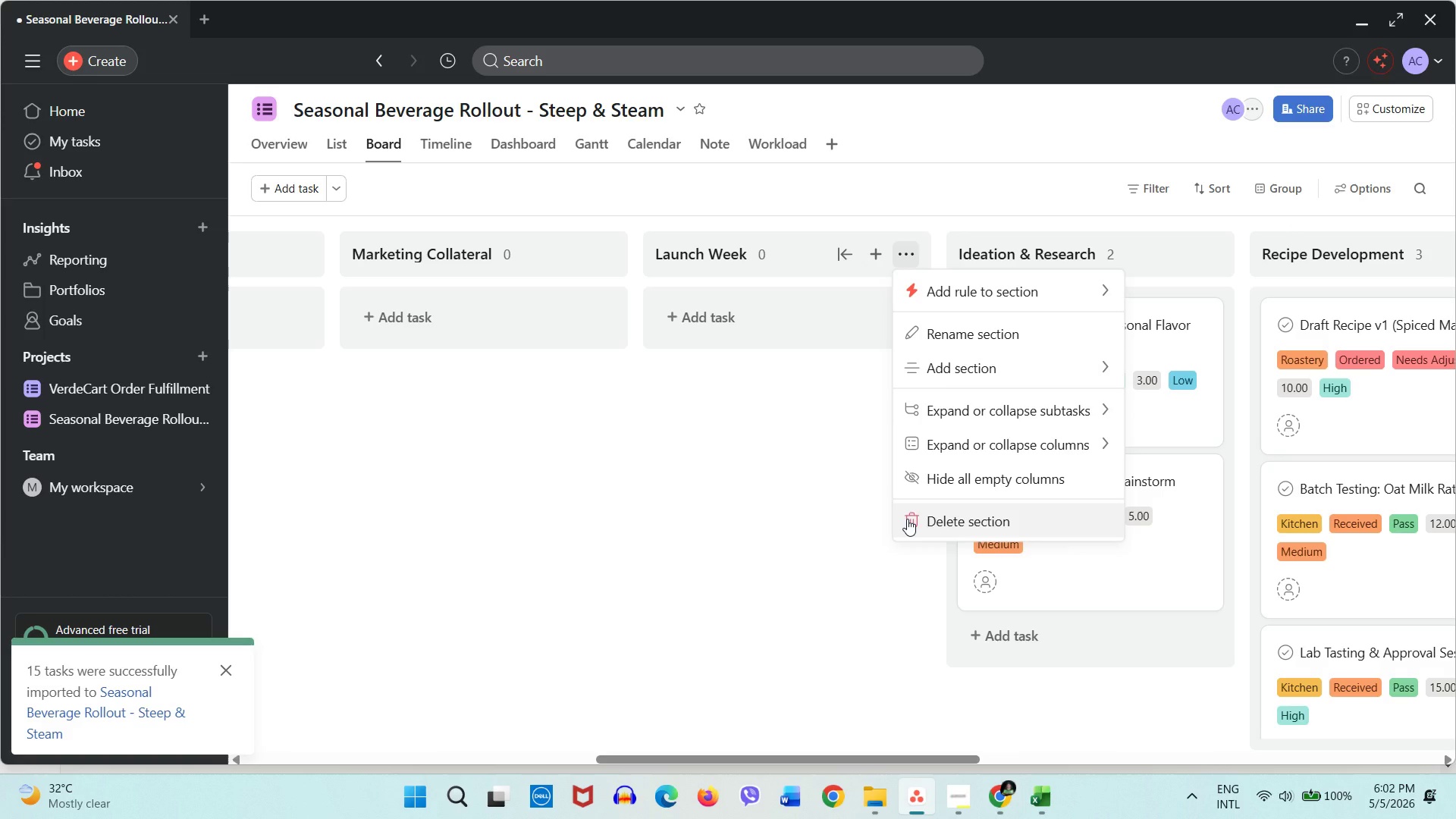 
left_click([855, 487])
 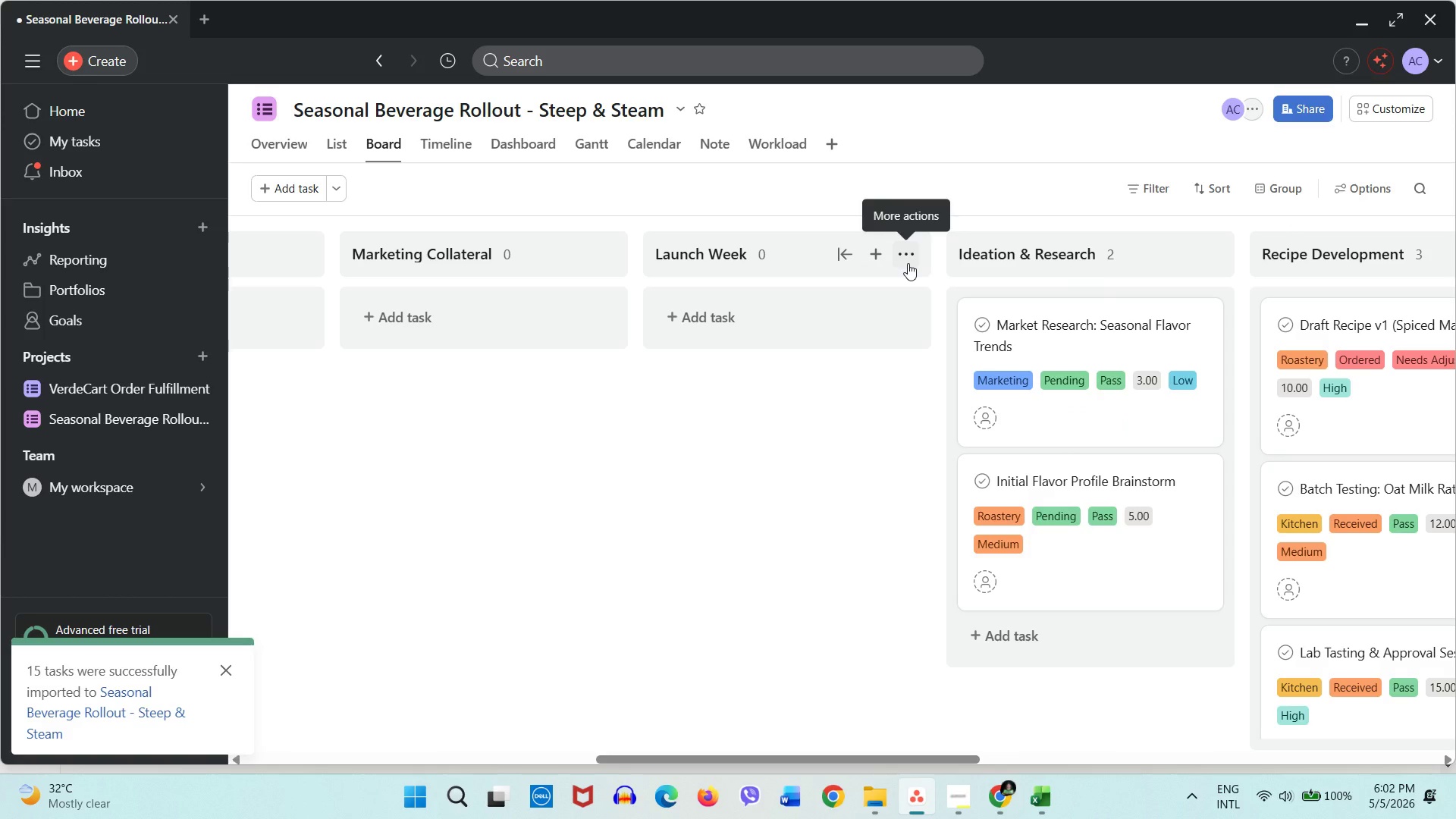 
left_click([908, 263])
 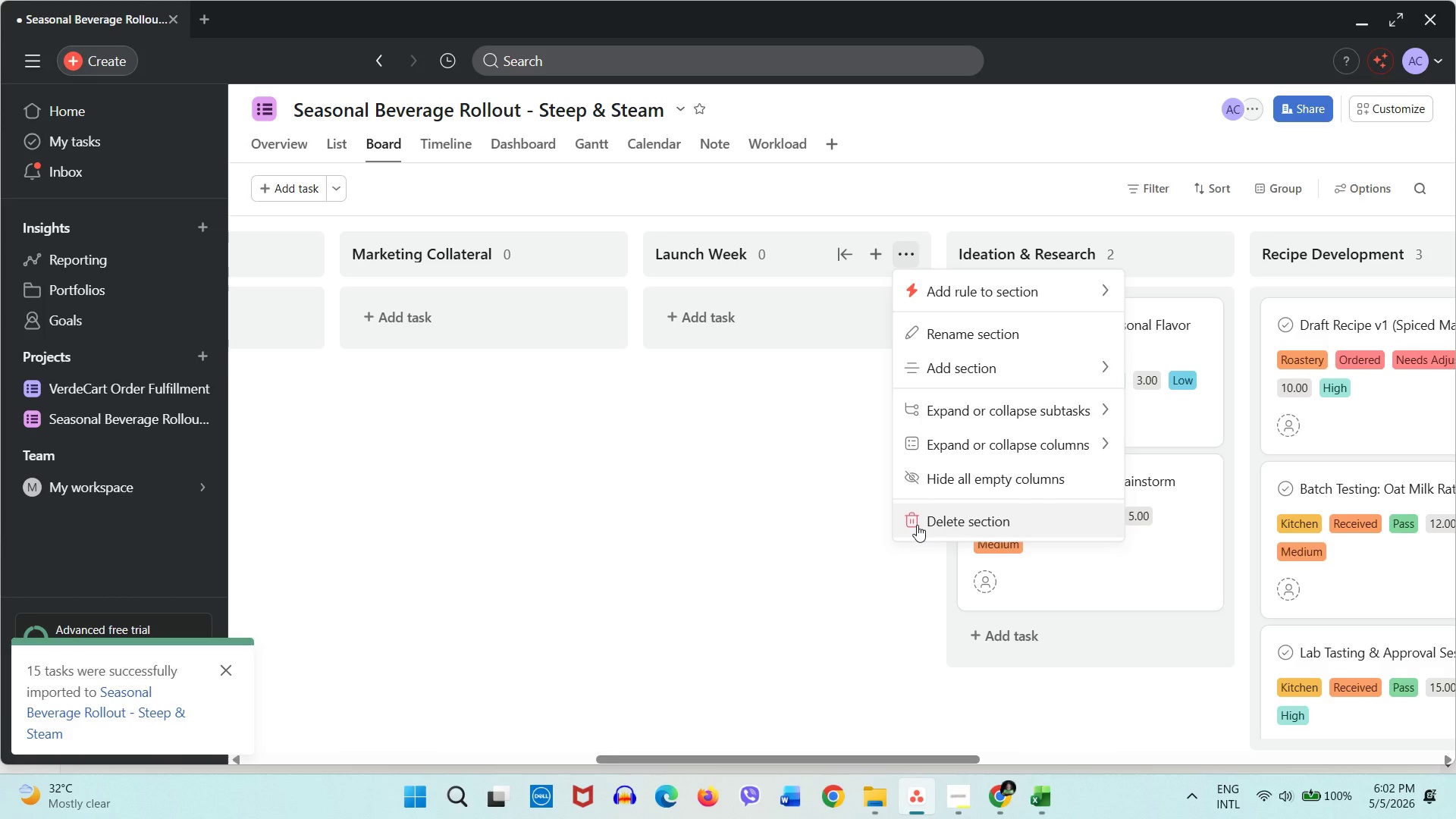 
wait(5.08)
 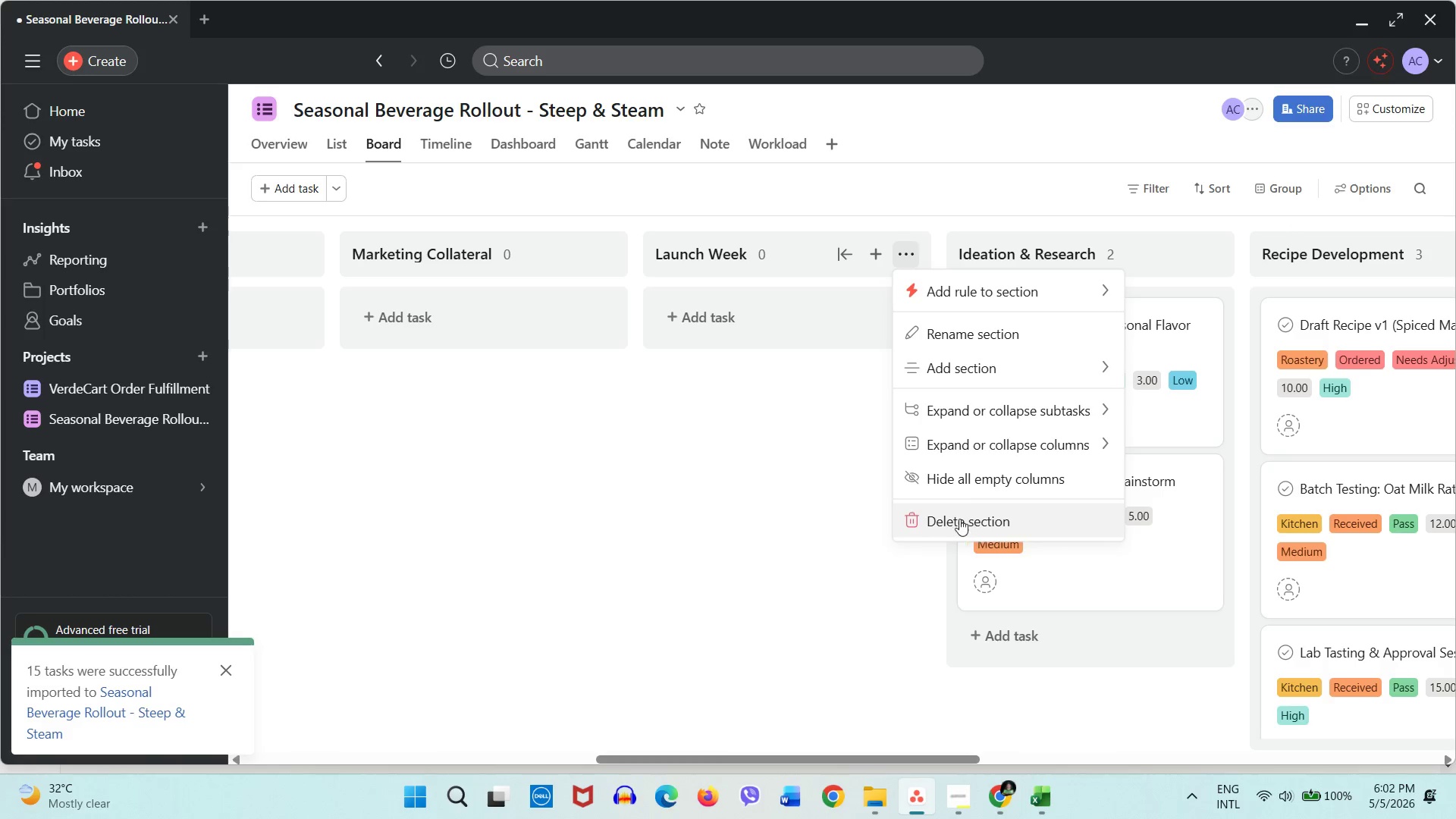 
left_click([917, 523])
 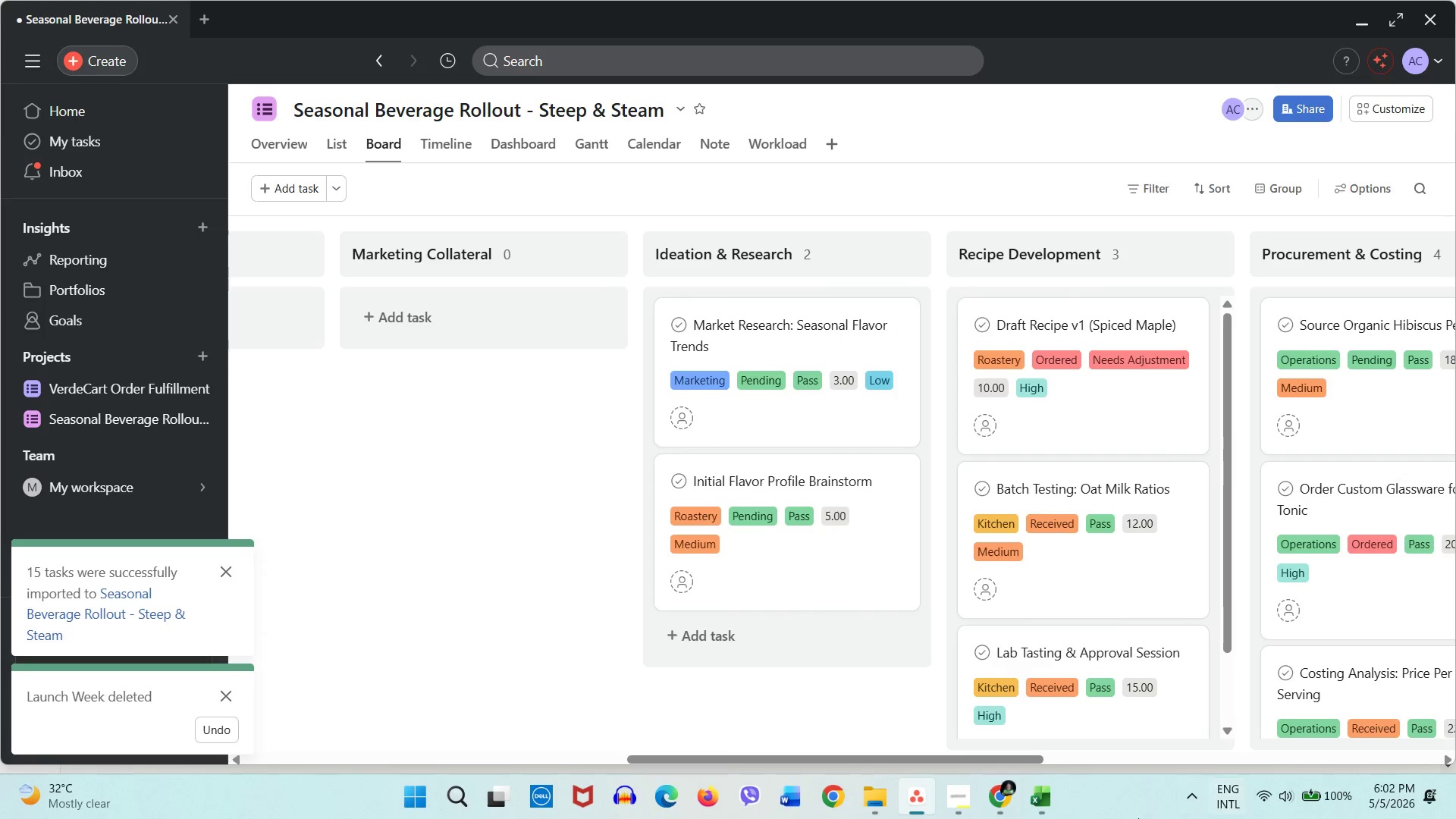 
left_click_drag(start_coordinate=[1018, 761], to_coordinate=[742, 756])
 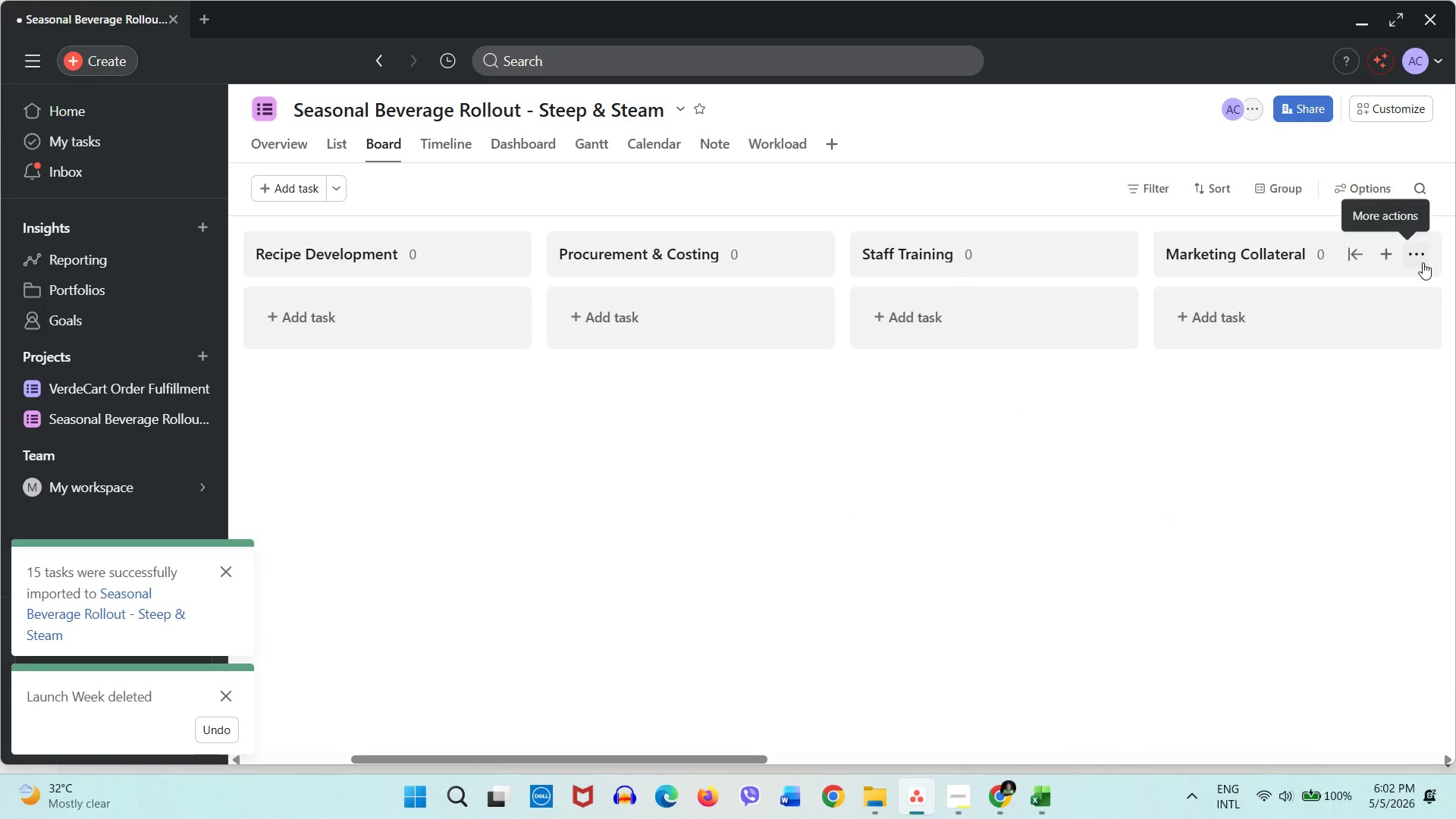 
left_click([1422, 262])
 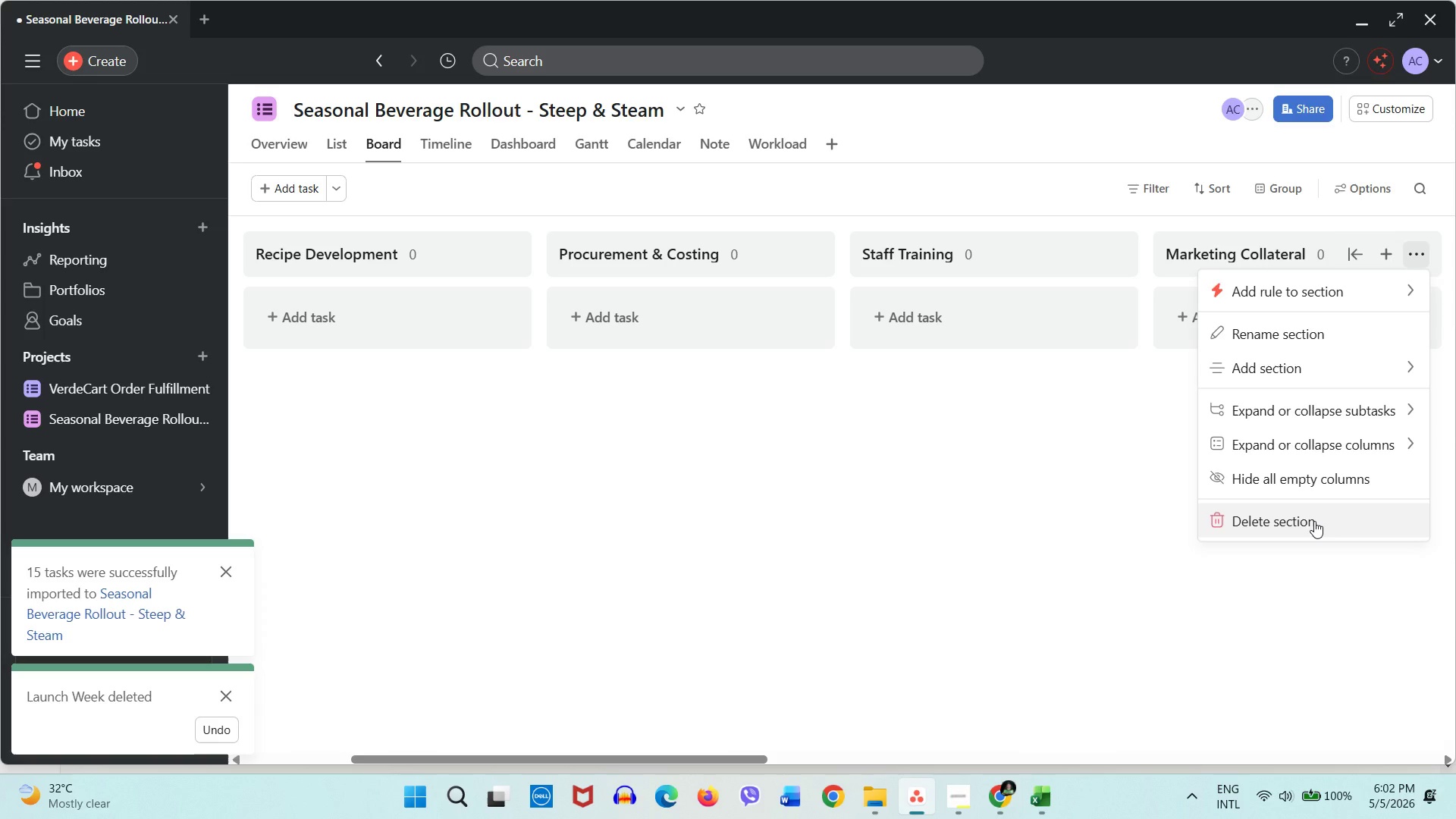 
left_click([1314, 521])
 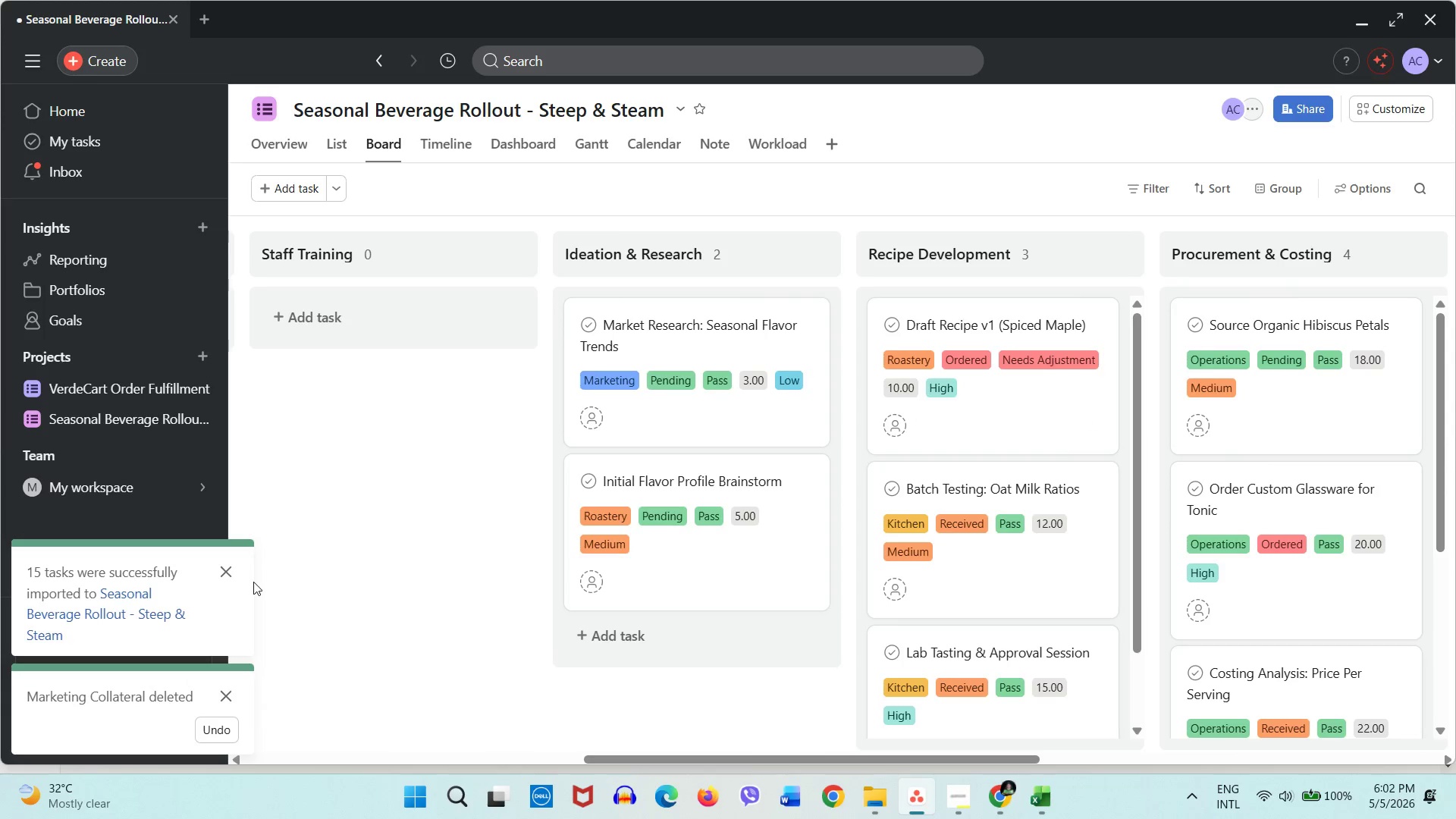 
left_click([229, 573])
 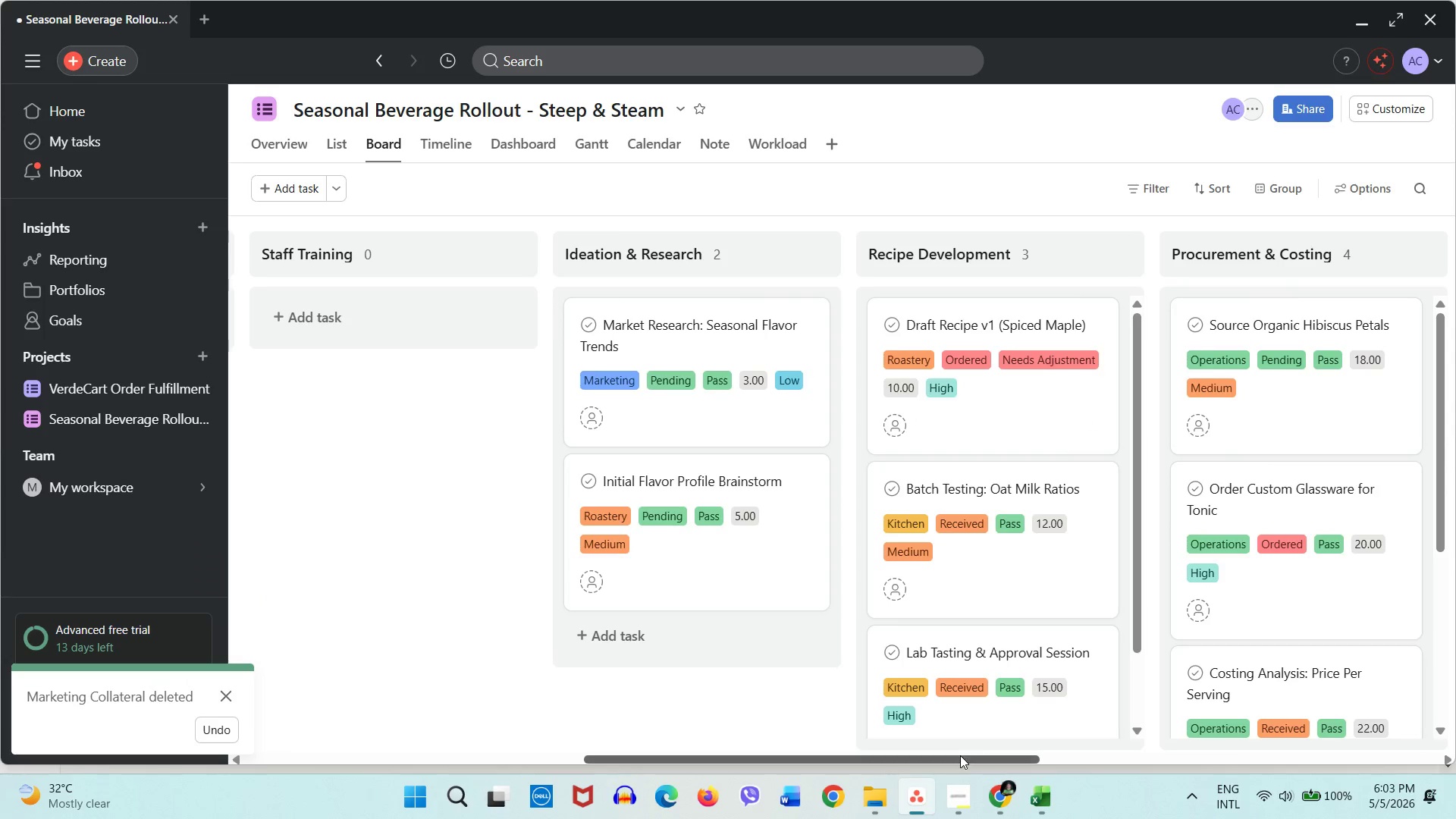 
left_click_drag(start_coordinate=[959, 757], to_coordinate=[769, 716])
 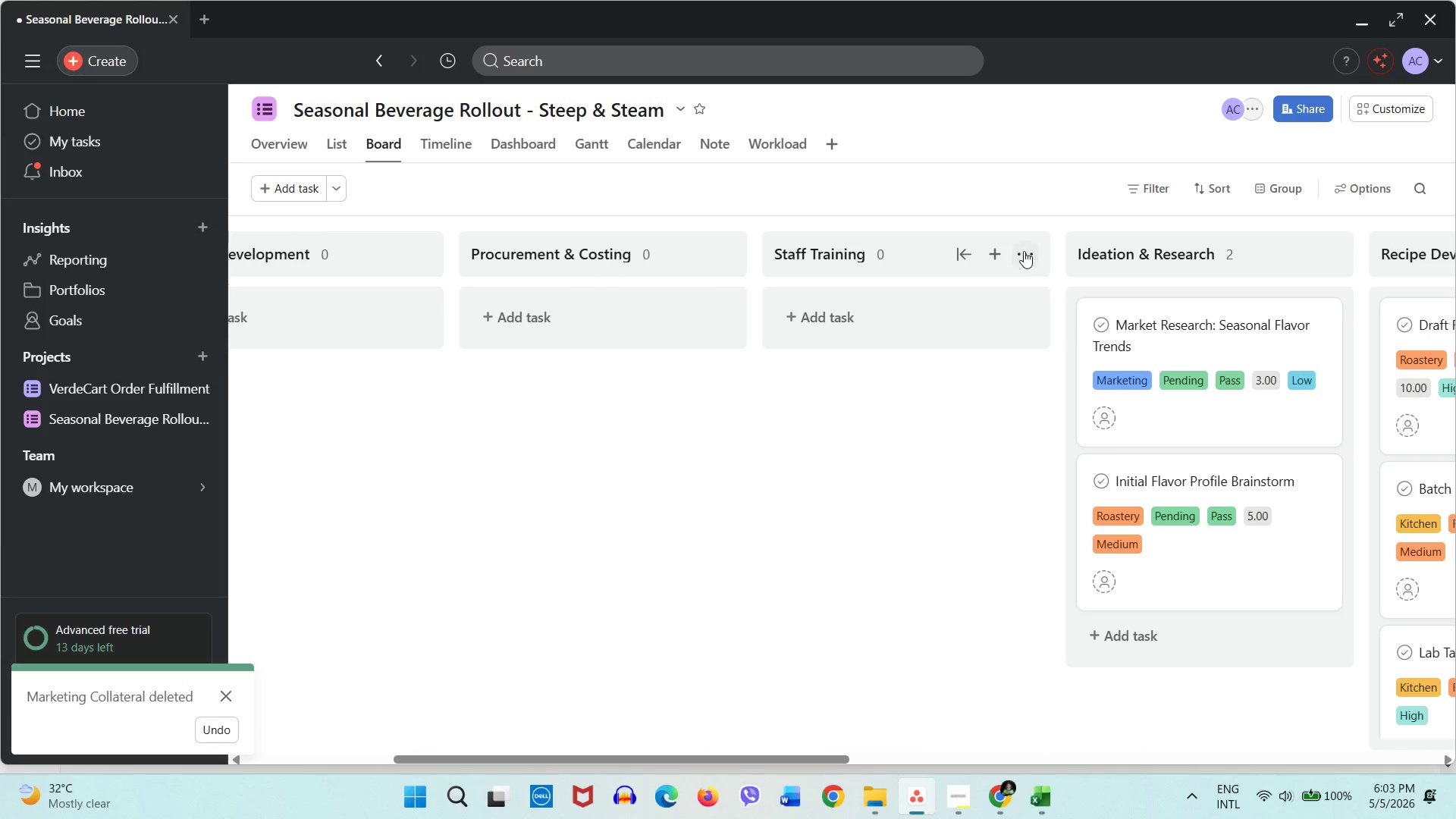 
left_click([1026, 251])
 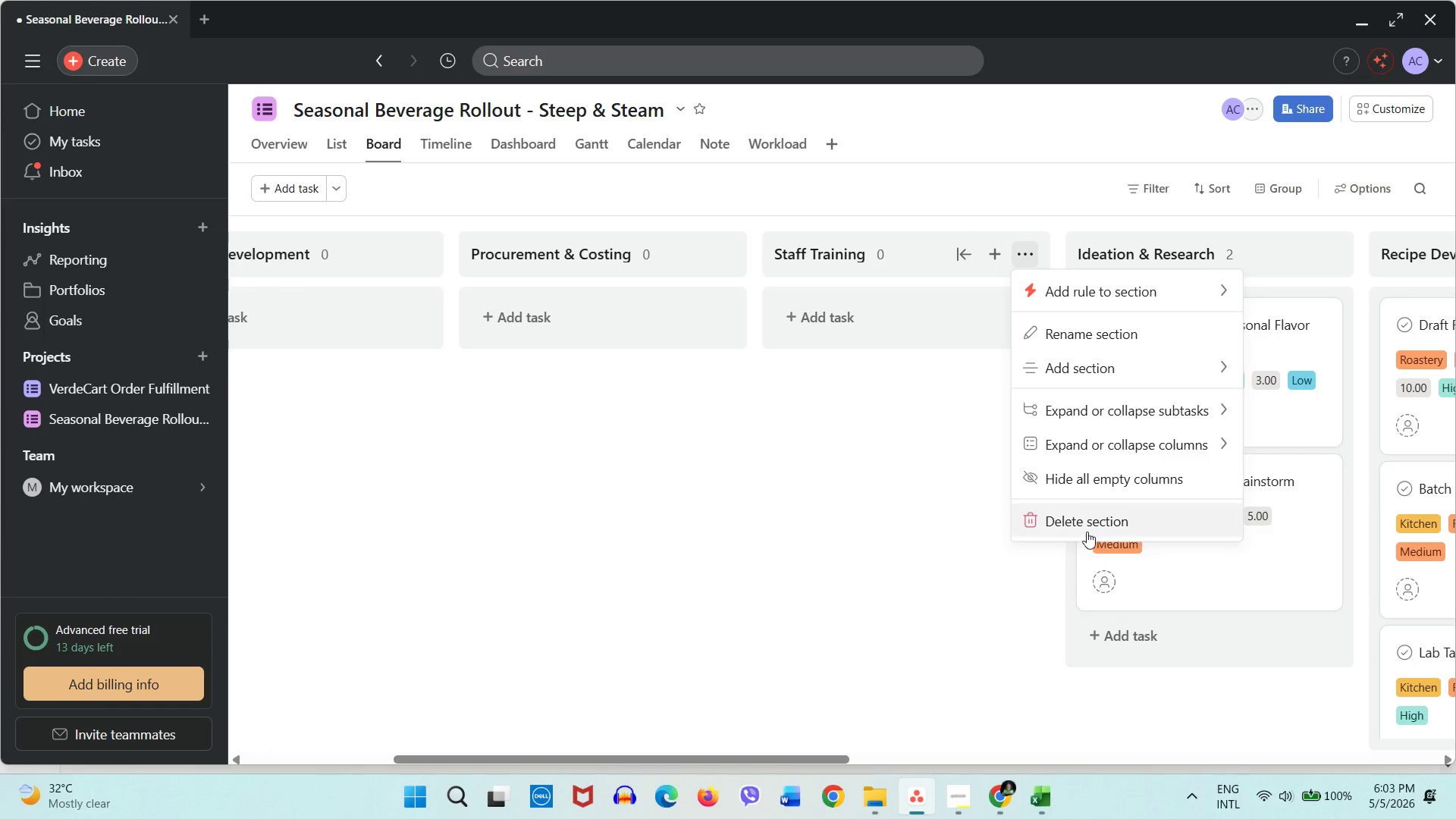 
left_click([1083, 526])
 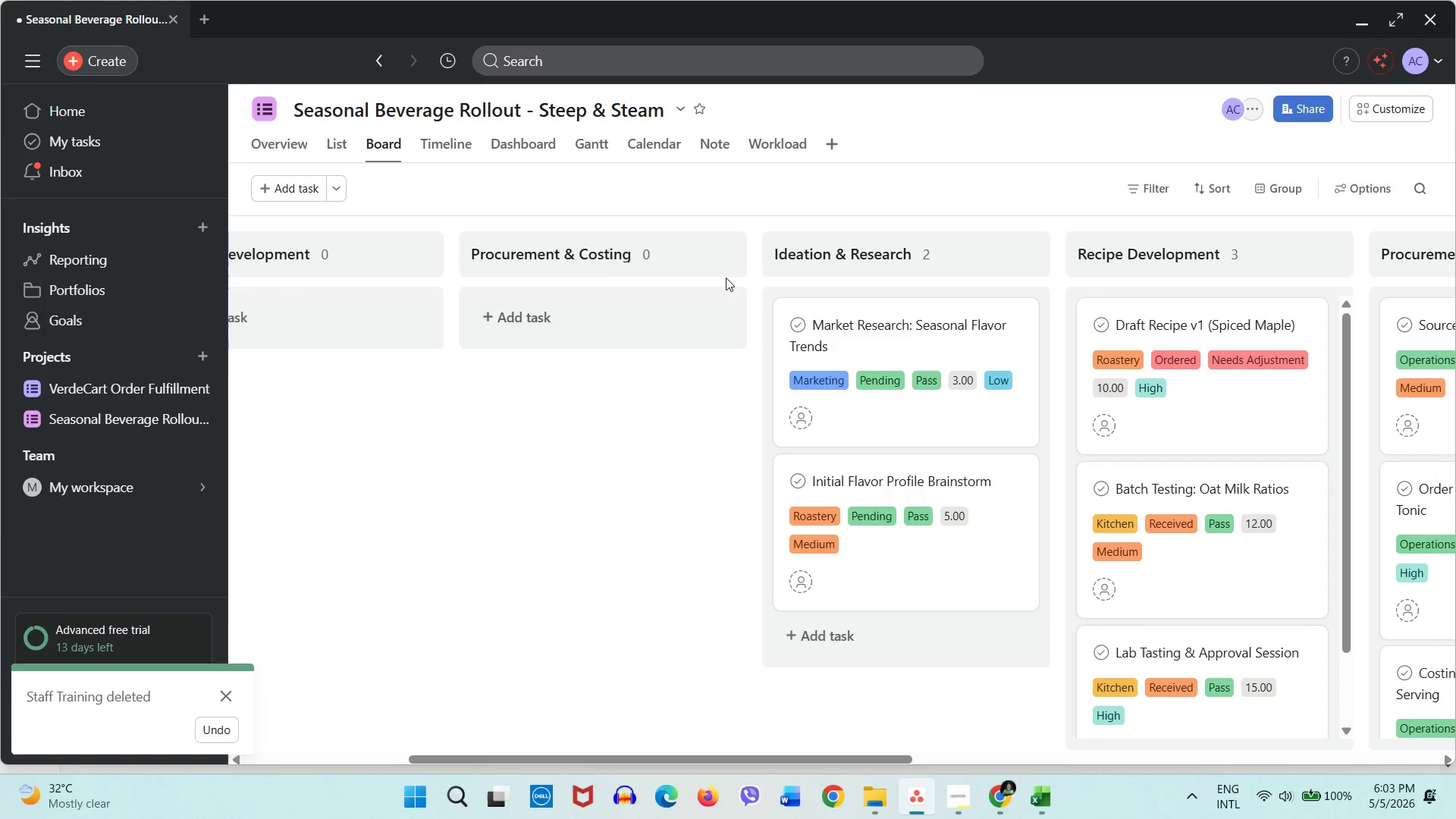 
left_click([725, 259])
 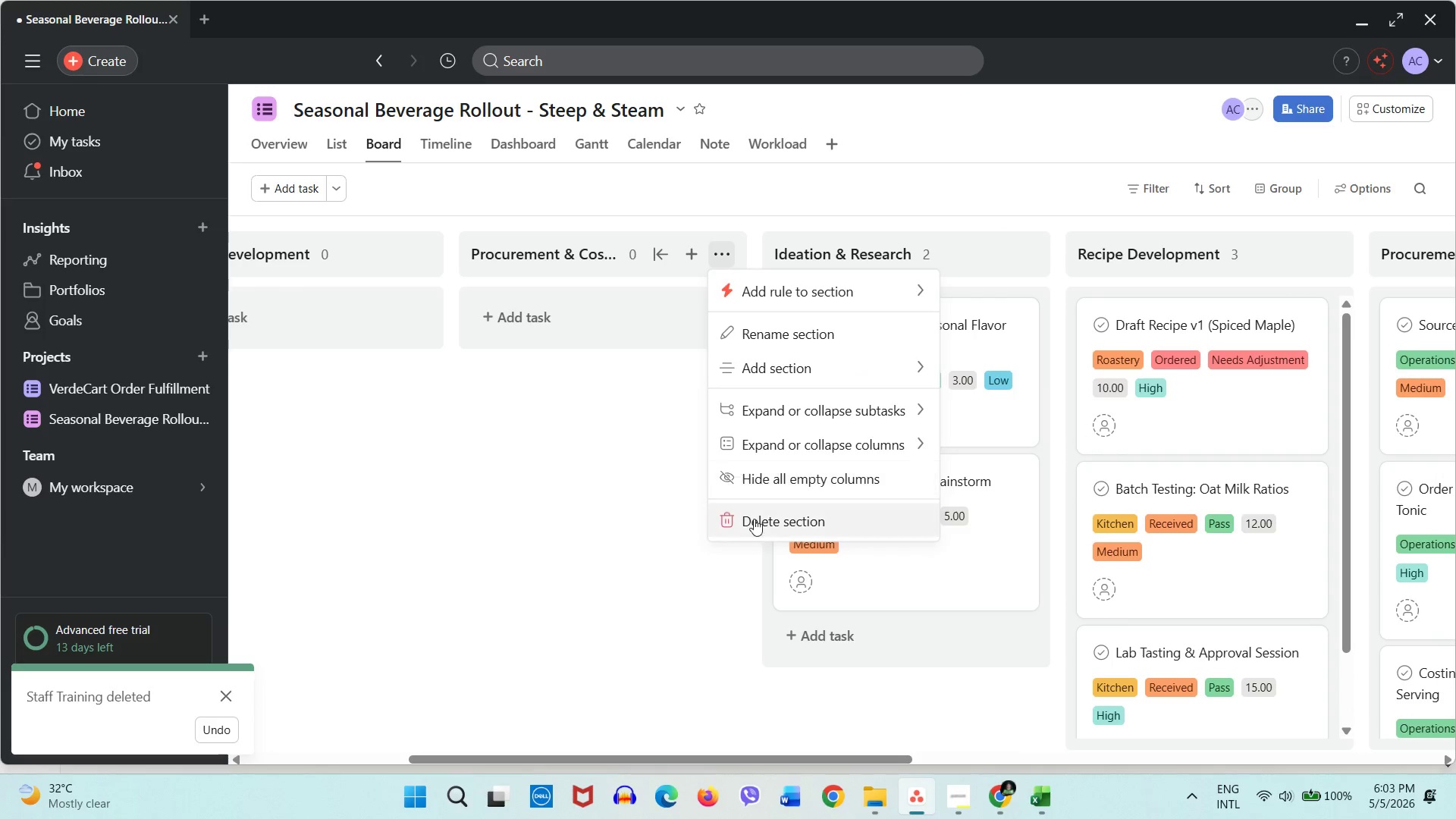 
left_click([754, 520])
 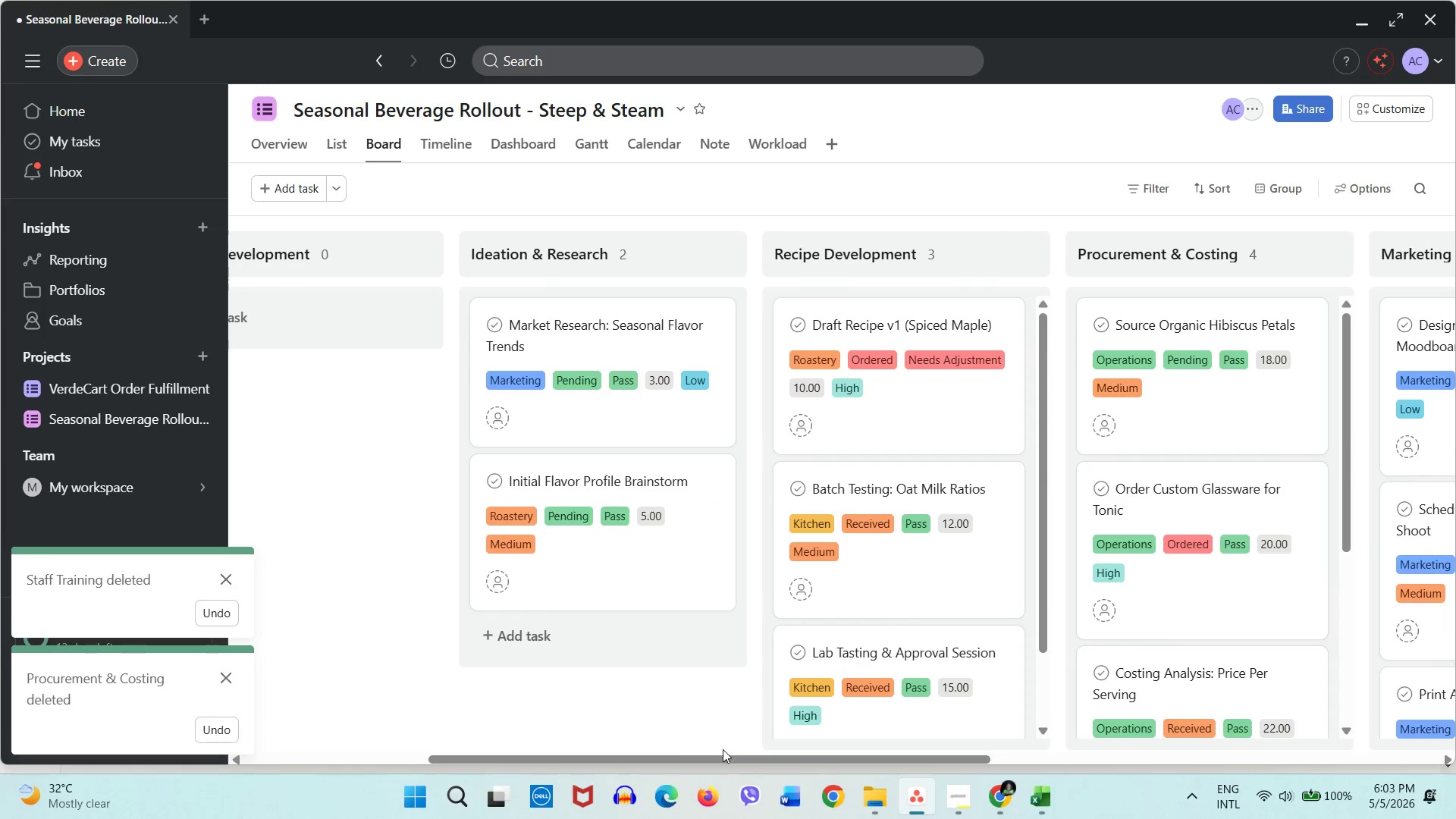 
left_click_drag(start_coordinate=[723, 756], to_coordinate=[449, 741])